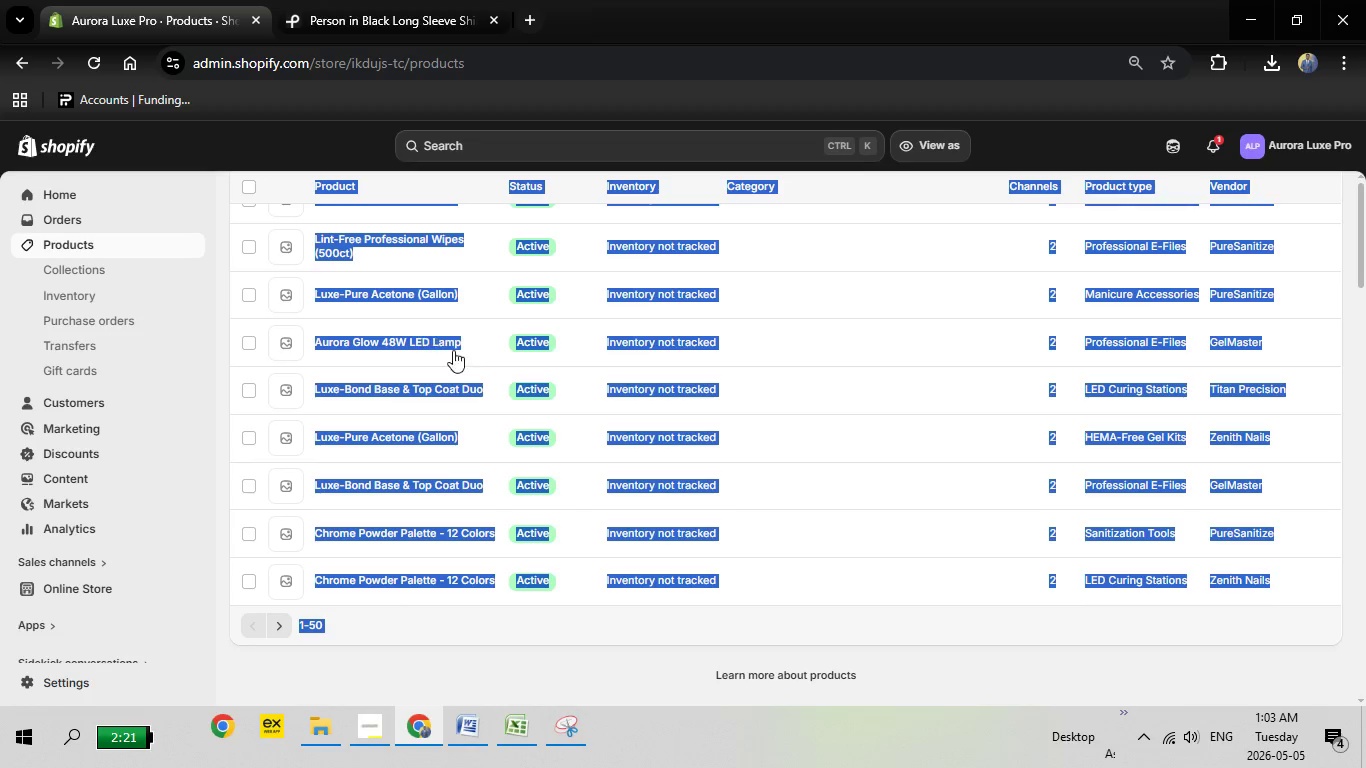 
scroll: coordinate [564, 403], scroll_direction: up, amount: 10.0
 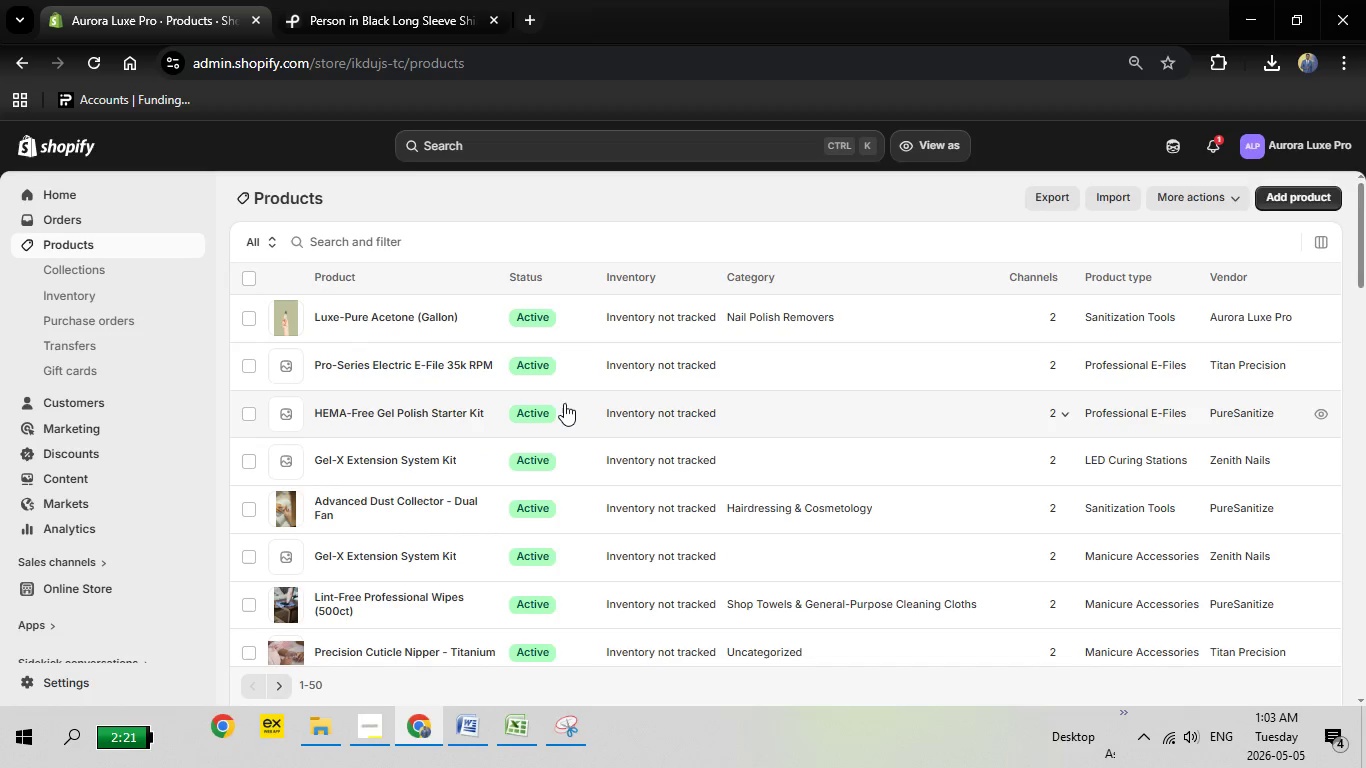 
scroll: coordinate [564, 403], scroll_direction: down, amount: 10.0
 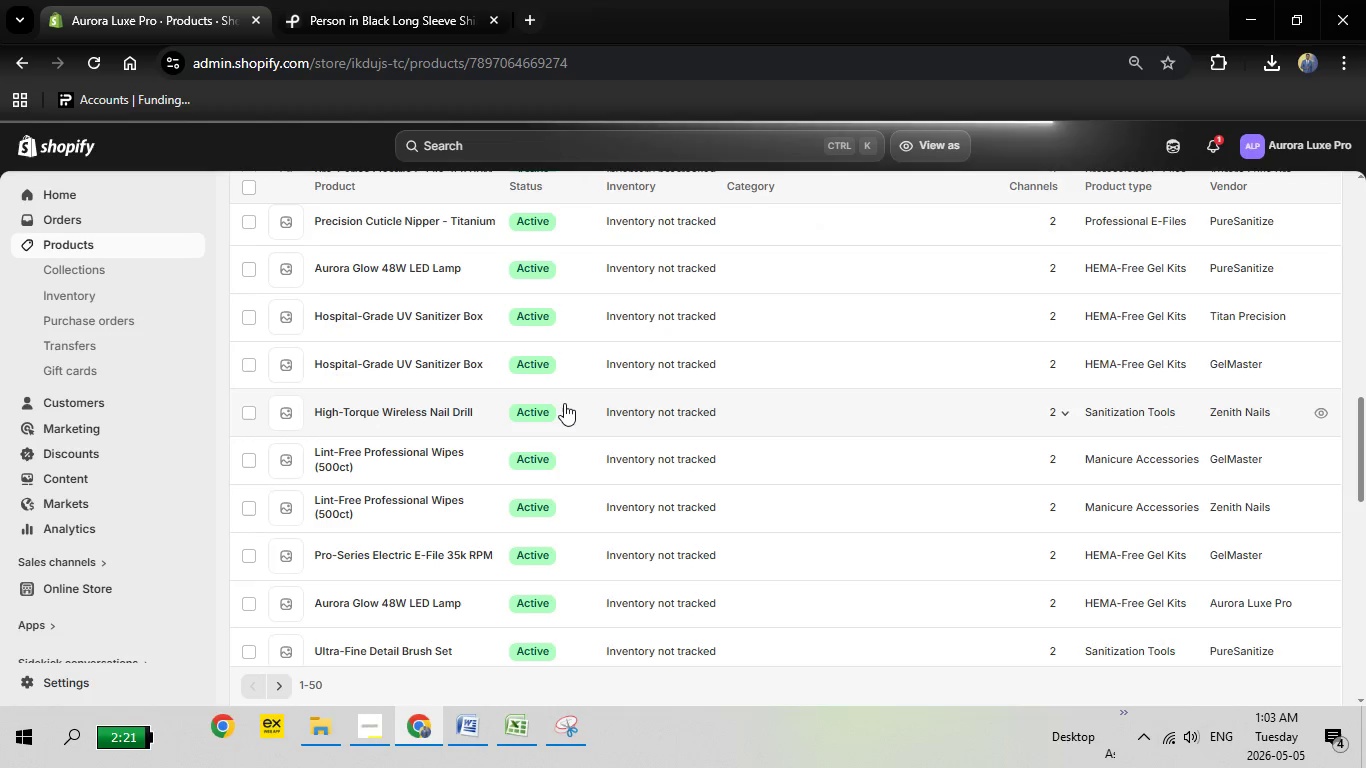 
scroll: coordinate [429, 361], scroll_direction: up, amount: 17.0
 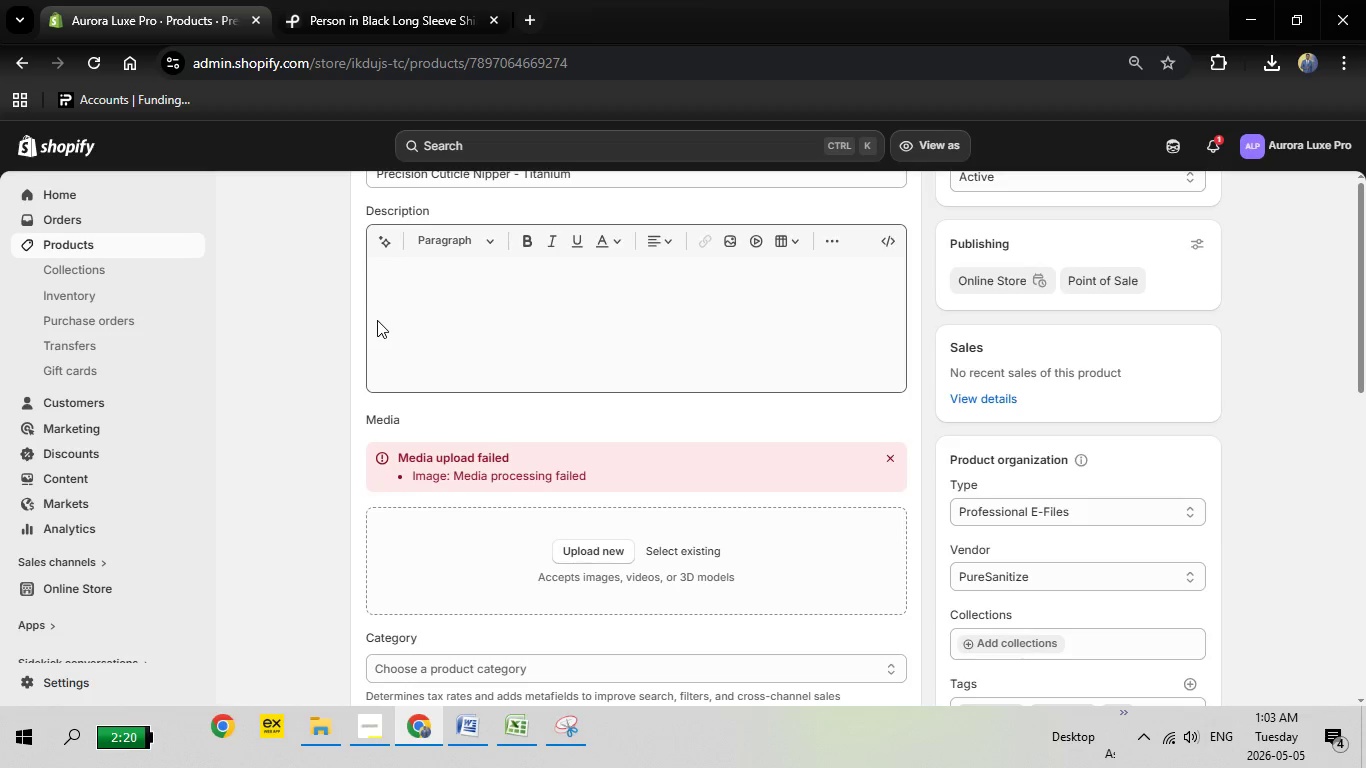 
scroll: coordinate [377, 320], scroll_direction: up, amount: 4.0
 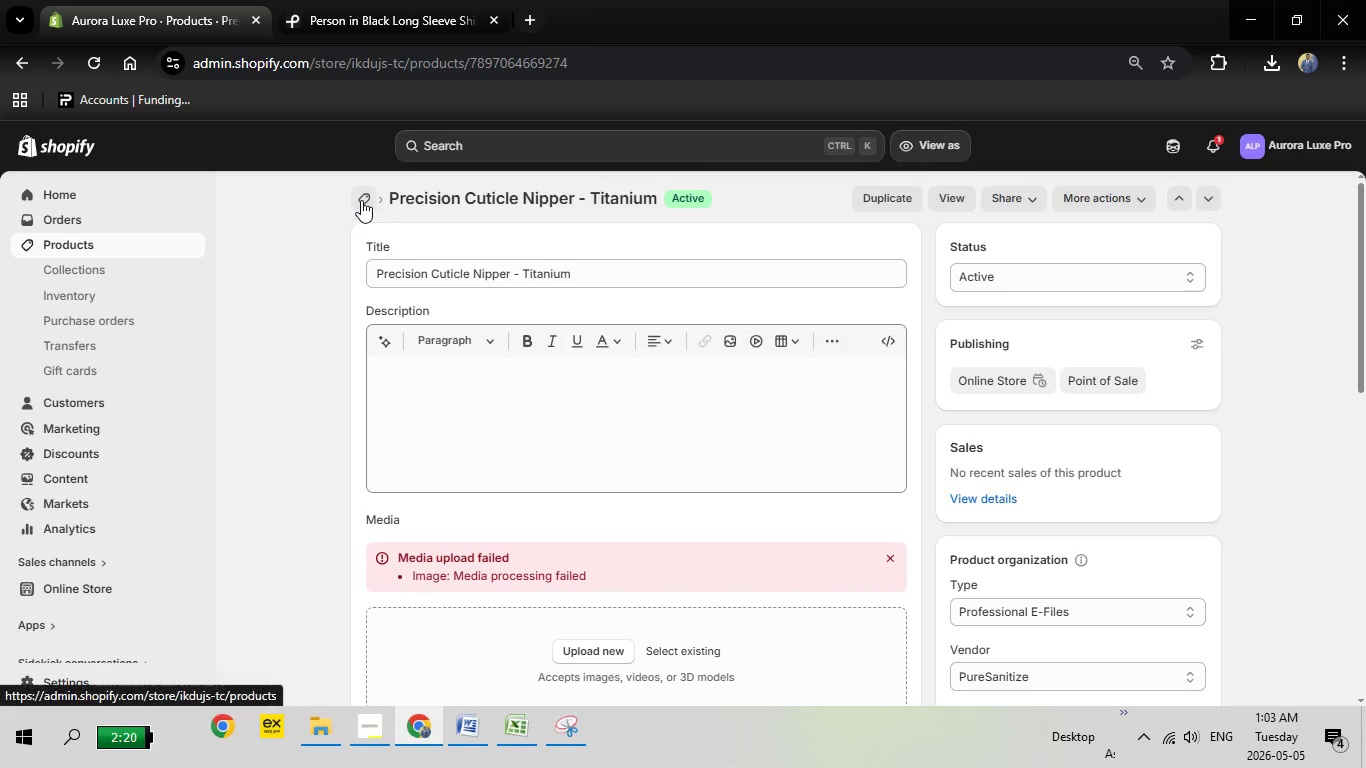 
left_click([361, 200])
 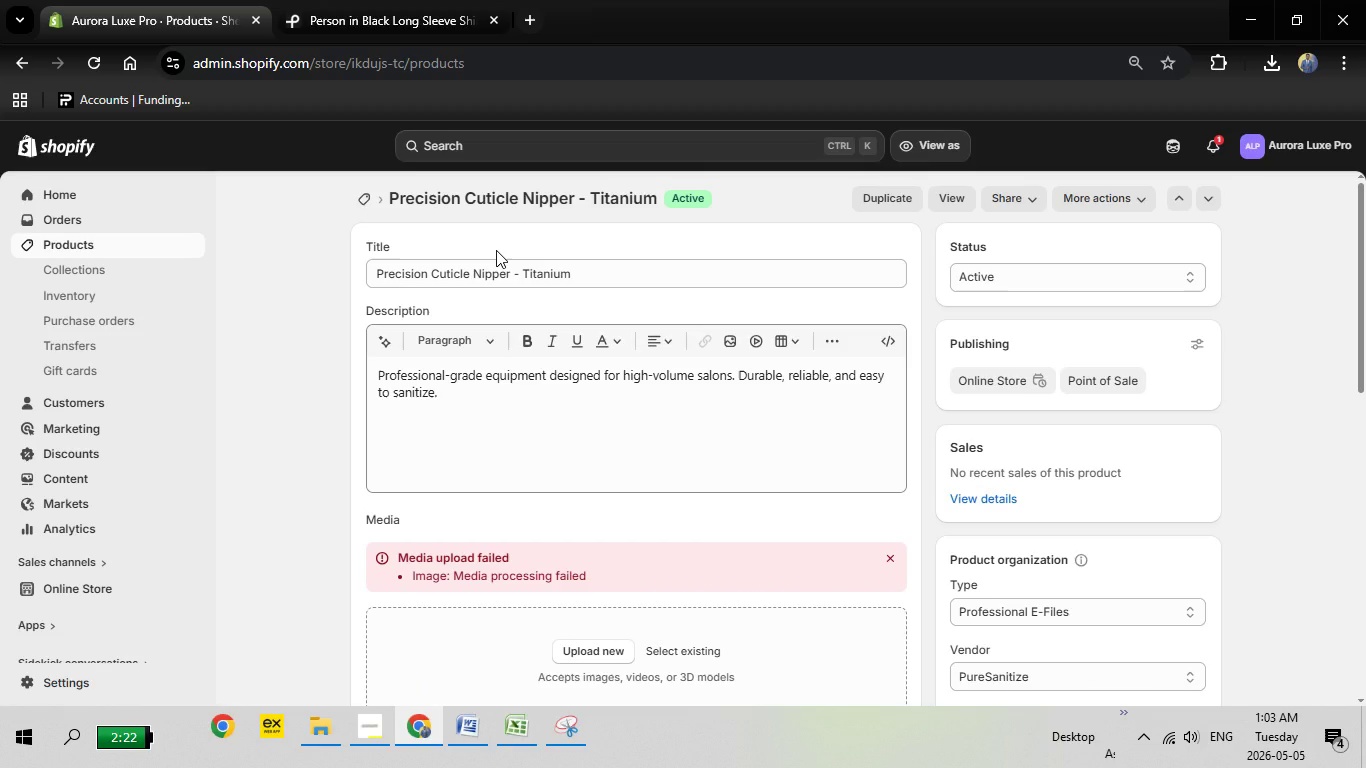 
wait(8.08)
 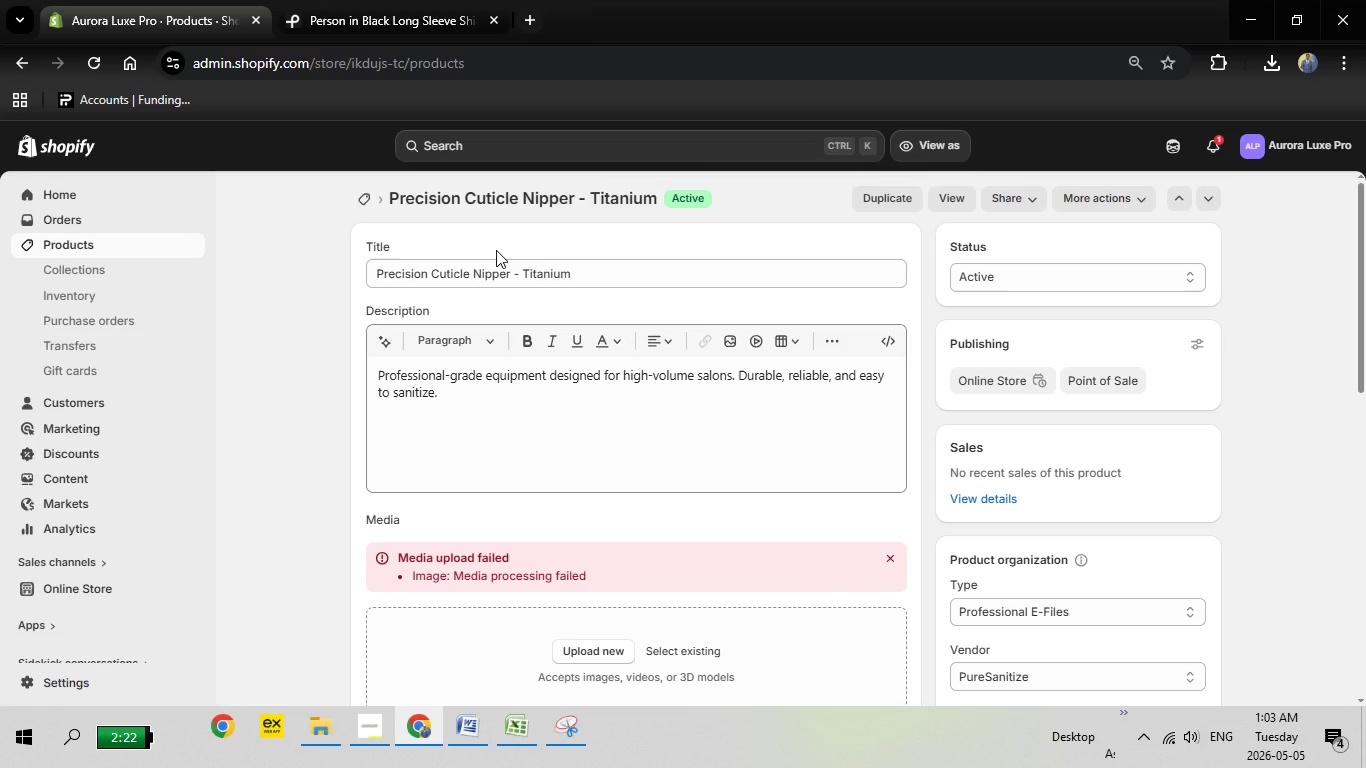 
mouse_move([393, 220])
 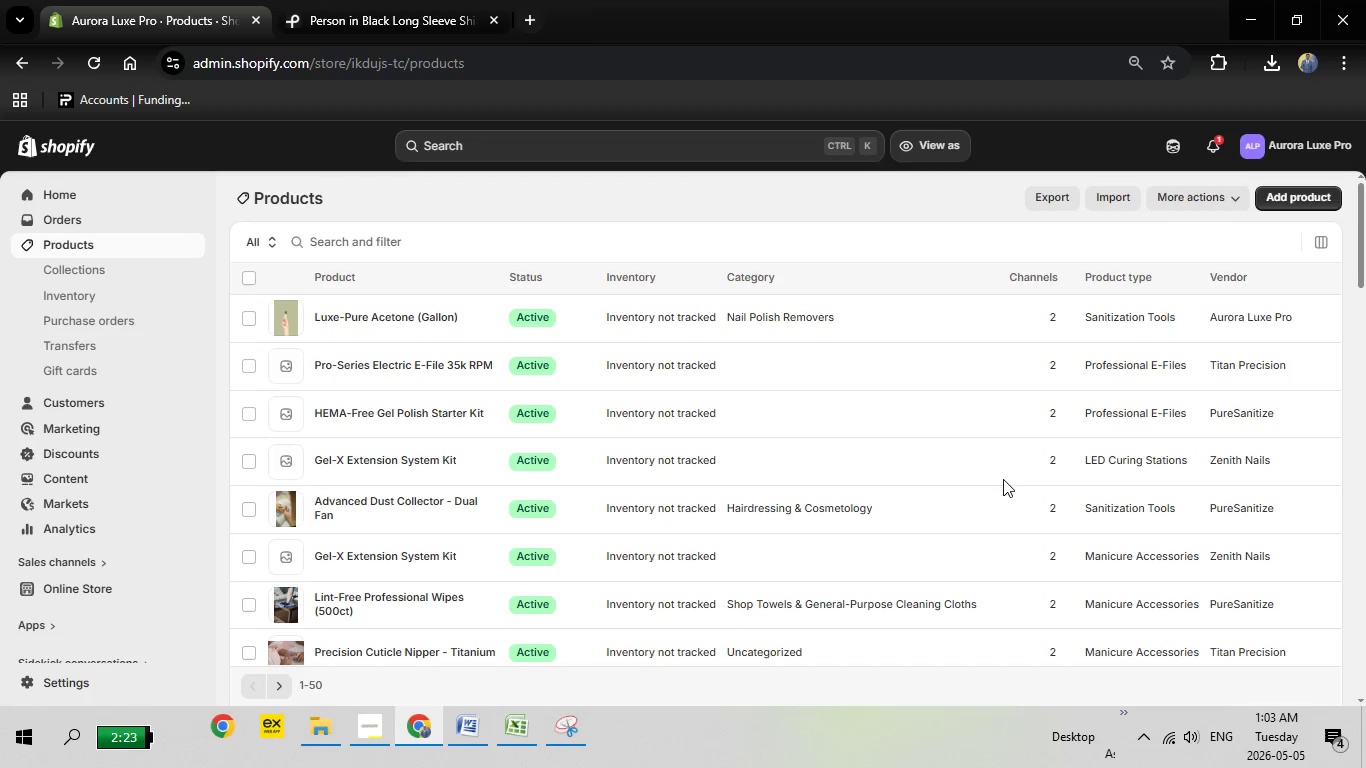 
scroll: coordinate [862, 493], scroll_direction: down, amount: 15.0
 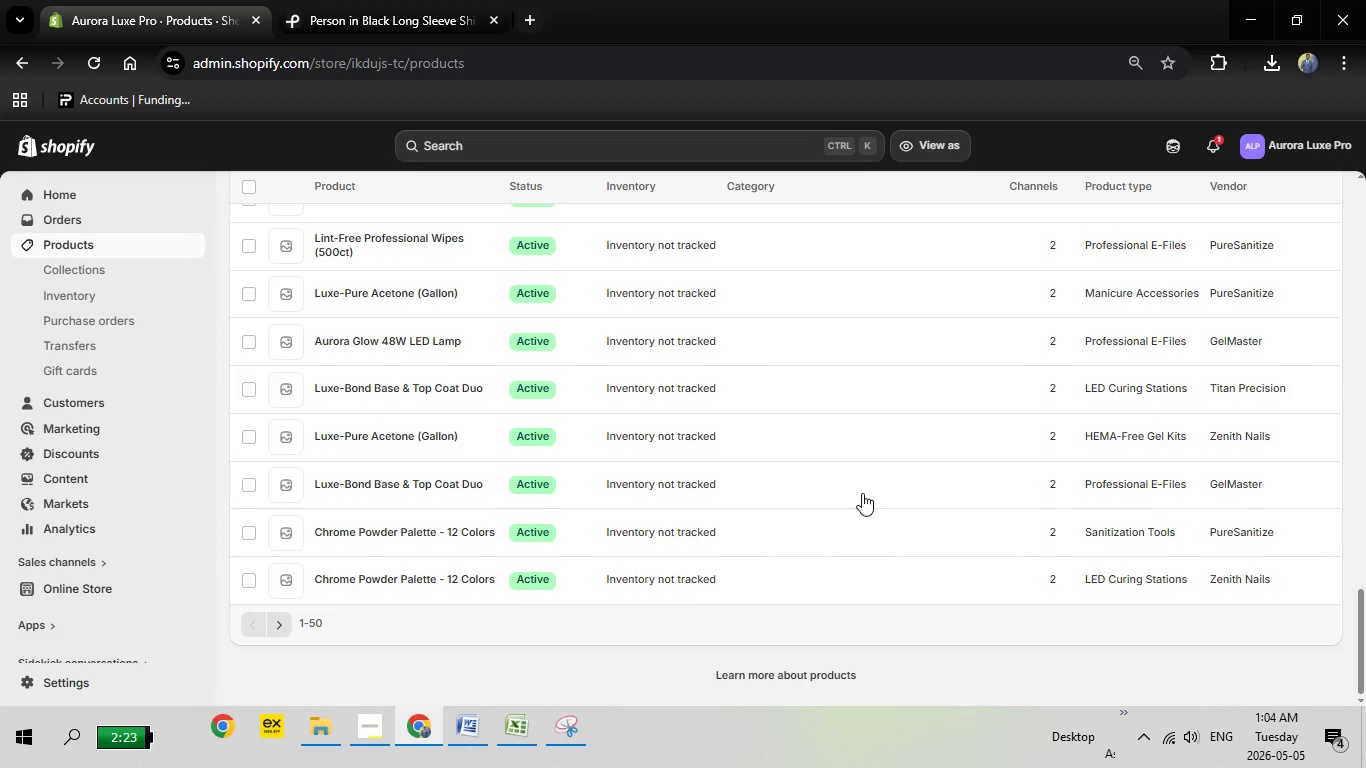 
scroll: coordinate [862, 492], scroll_direction: none, amount: 0.0
 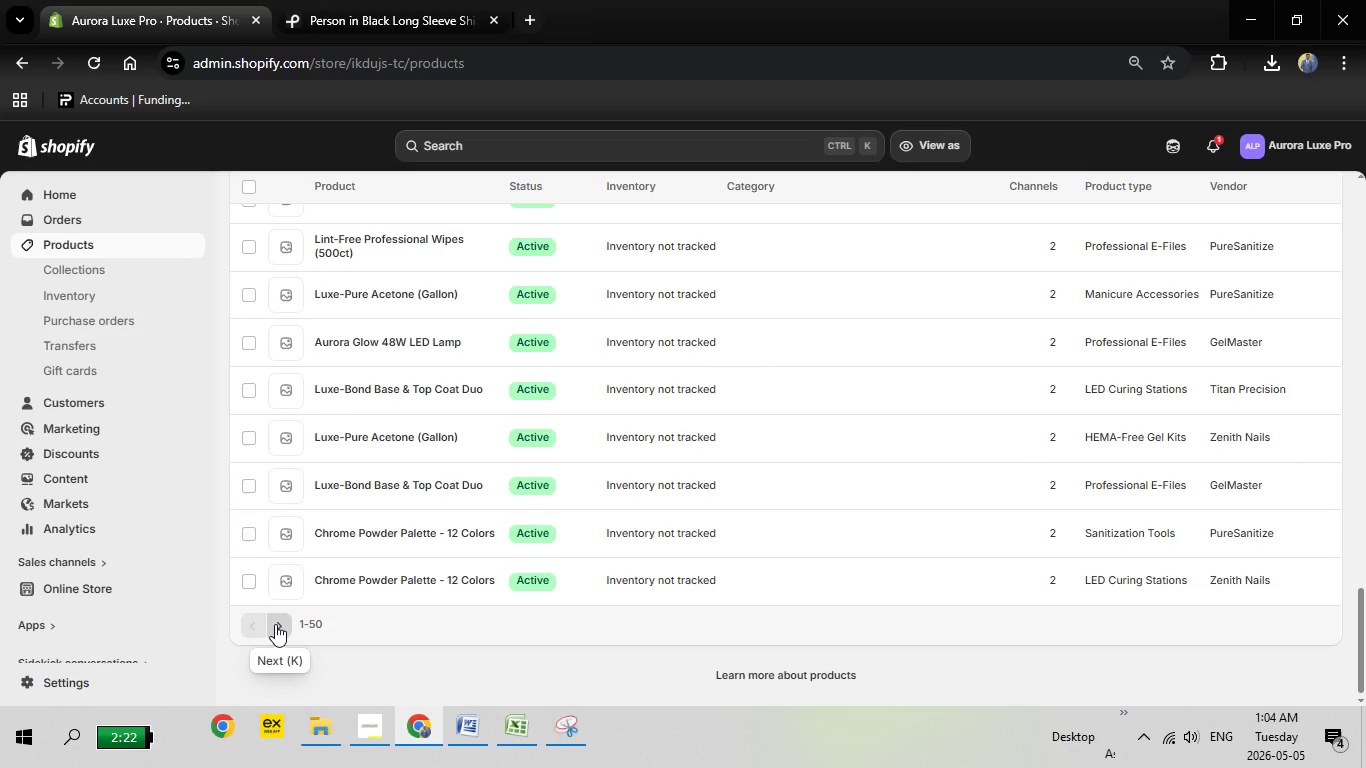 
left_click([275, 624])
 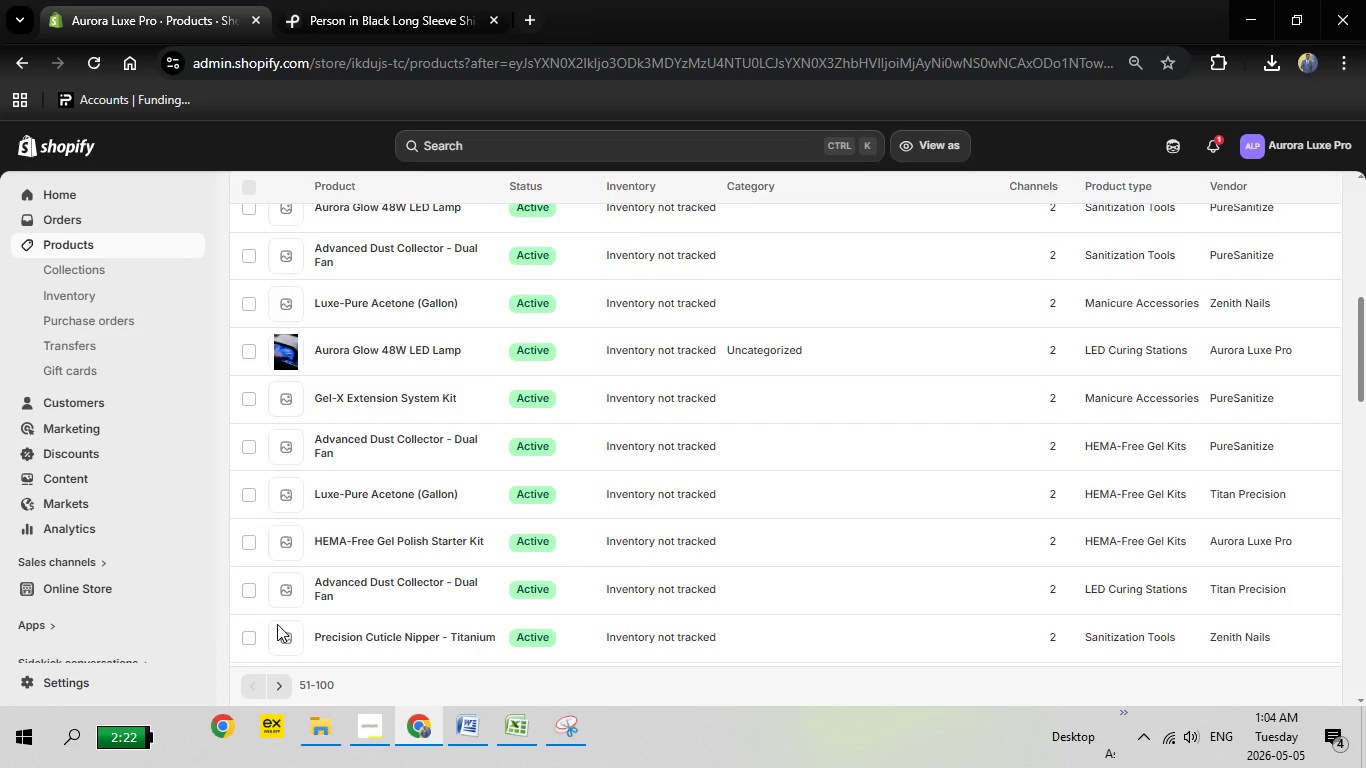 
wait(5.48)
 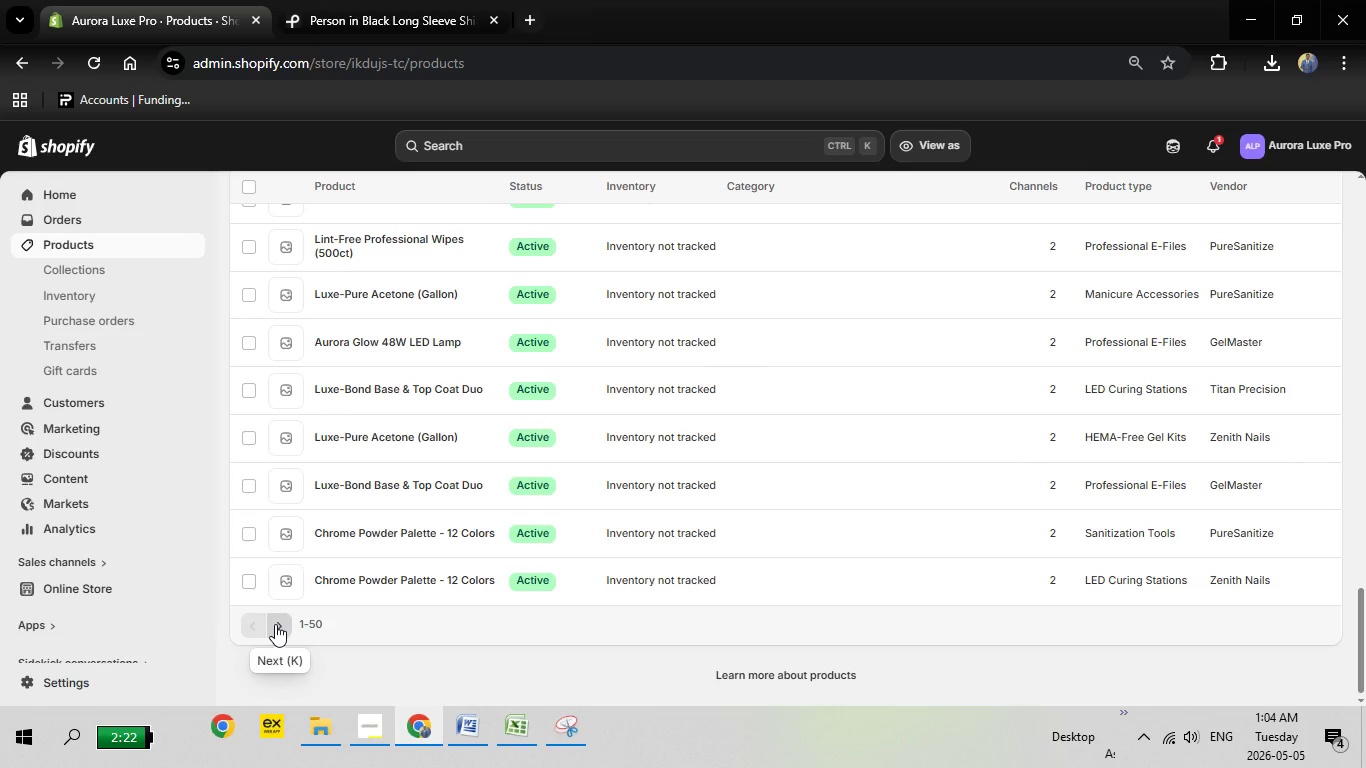 
scroll: coordinate [328, 568], scroll_direction: up, amount: 5.0
 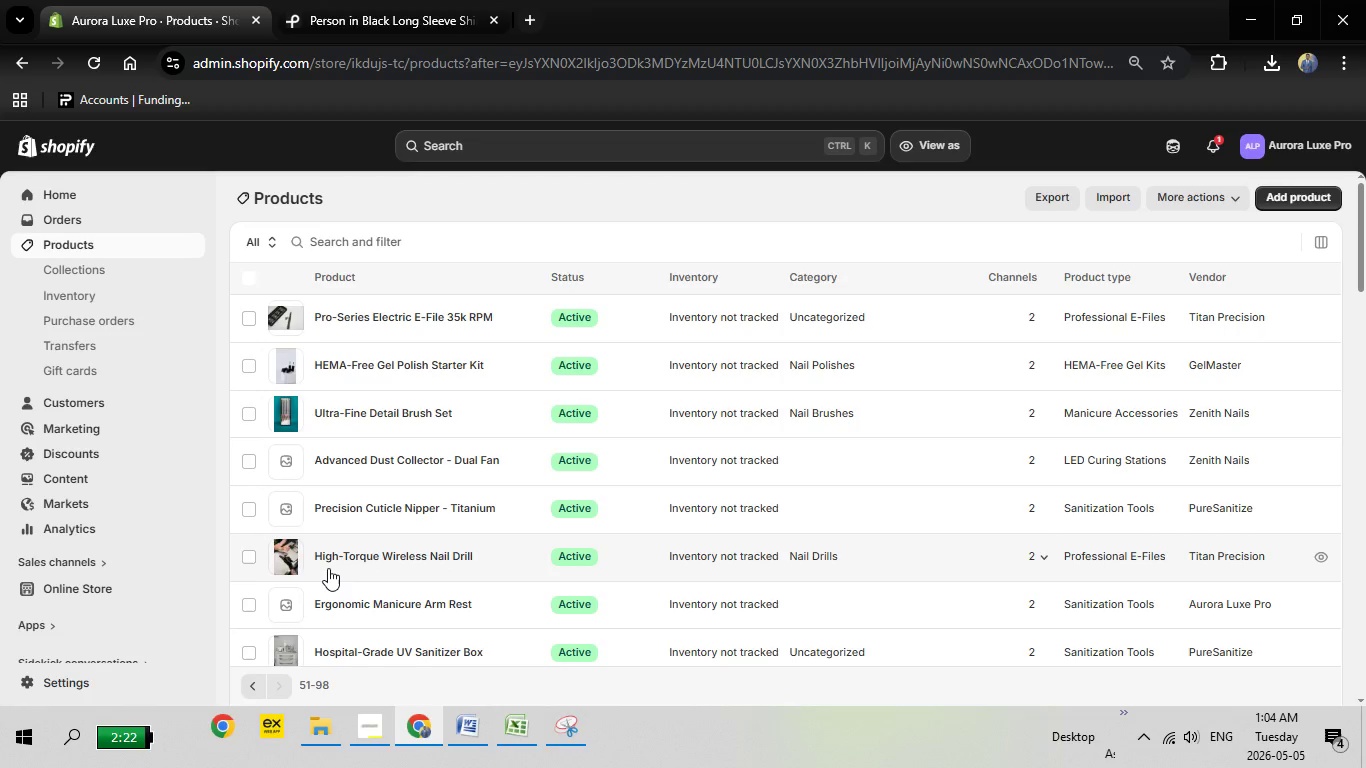 
scroll: coordinate [328, 568], scroll_direction: down, amount: 4.0
 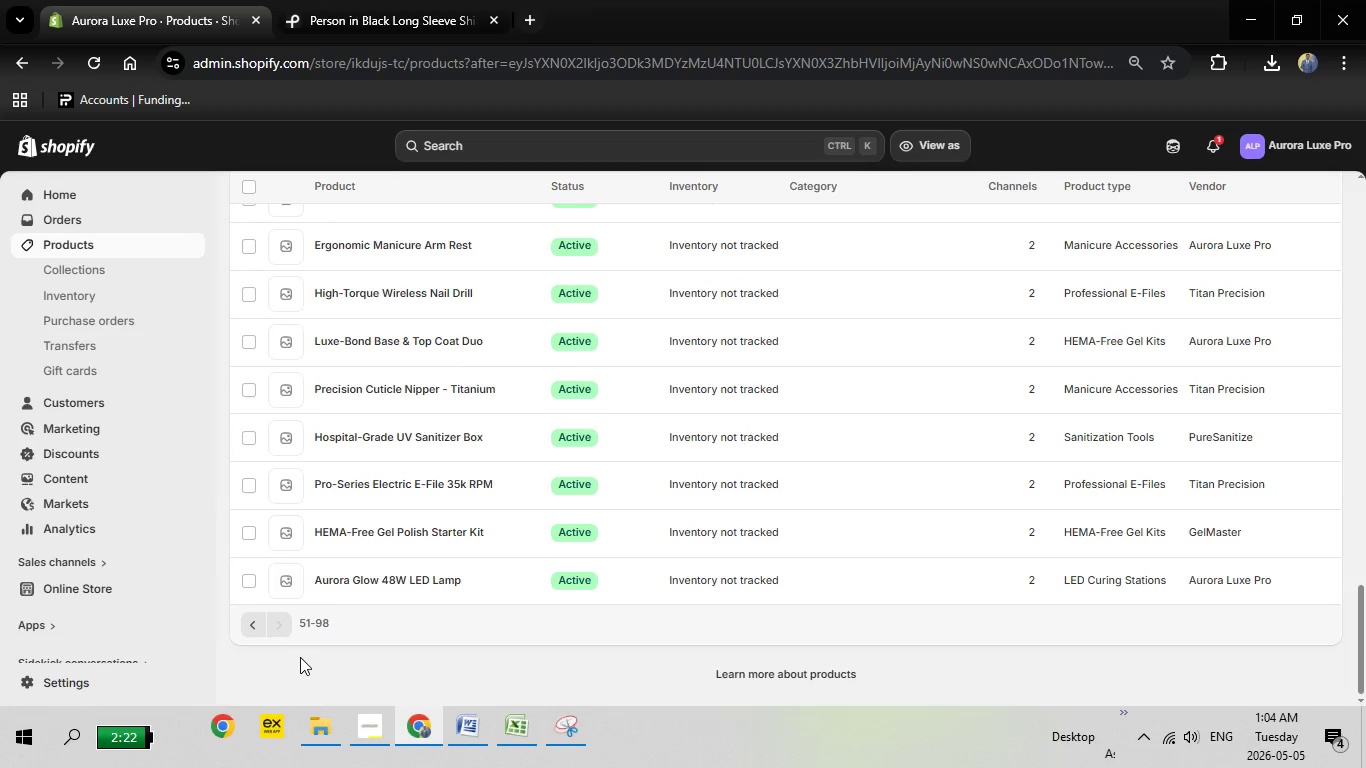 
scroll: coordinate [417, 523], scroll_direction: up, amount: 27.0
 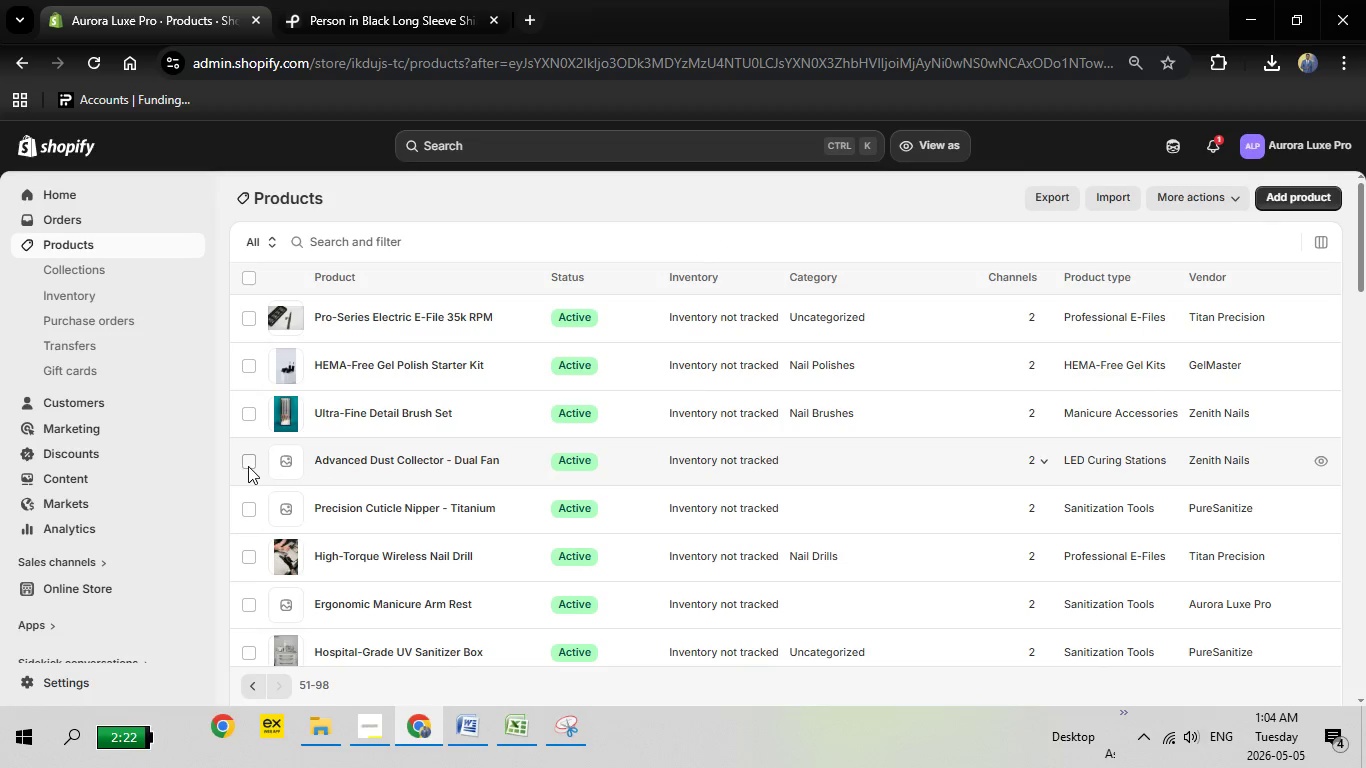 
left_click([248, 466])
 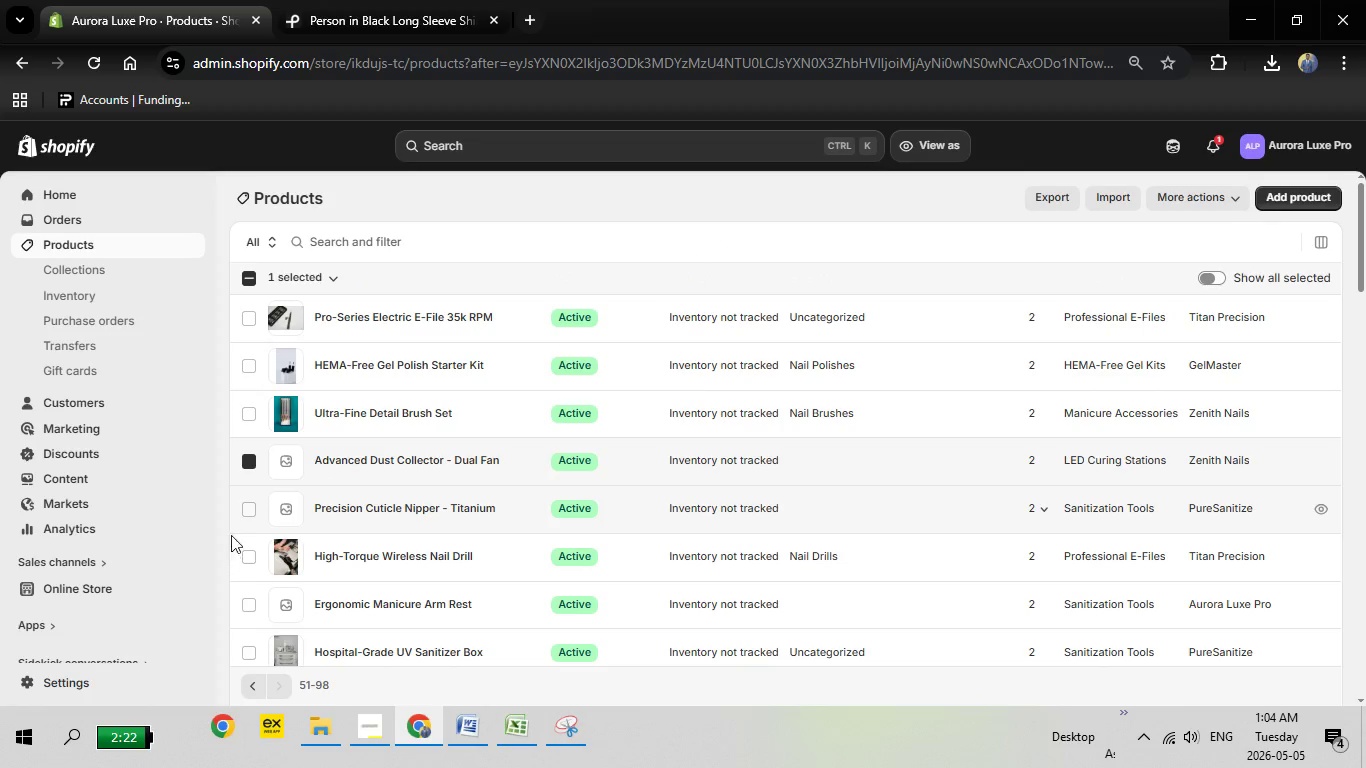 
left_click([247, 511])
 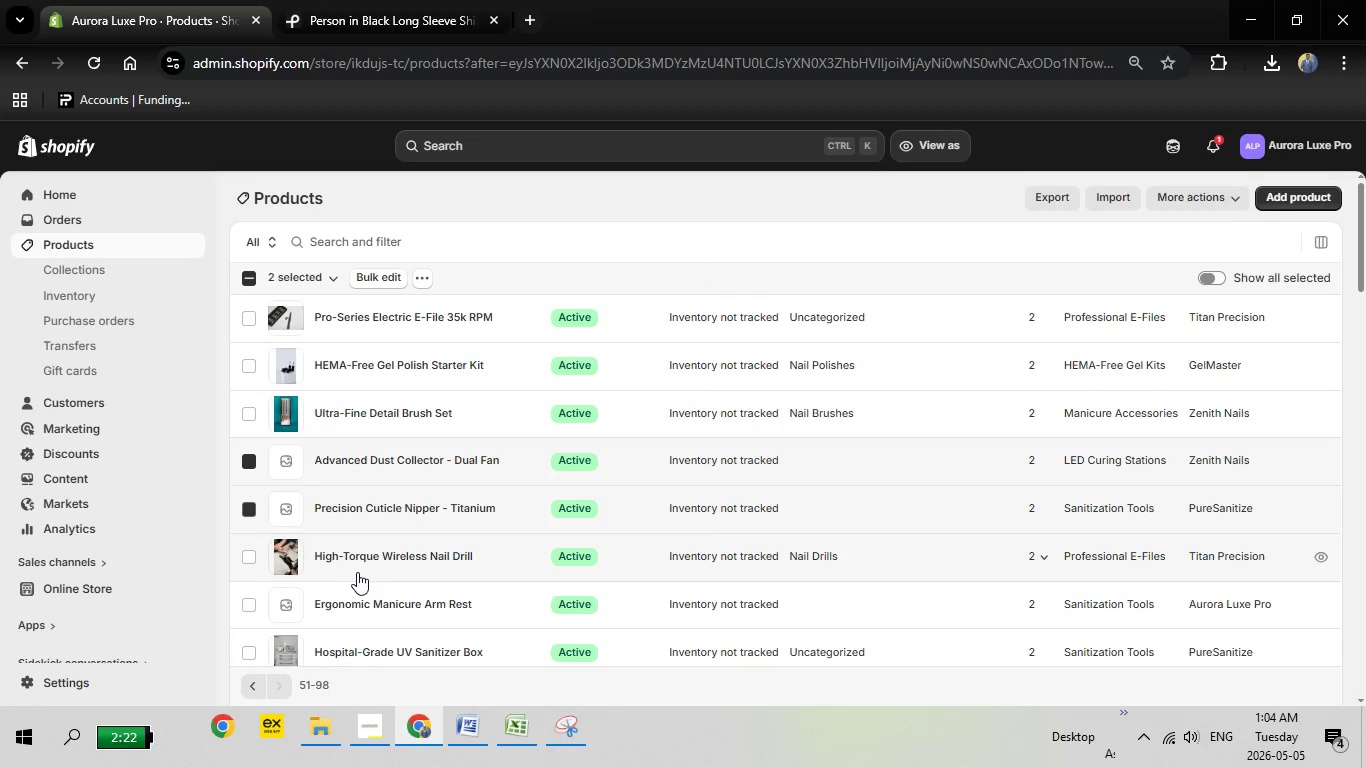 
scroll: coordinate [357, 572], scroll_direction: down, amount: 1.0
 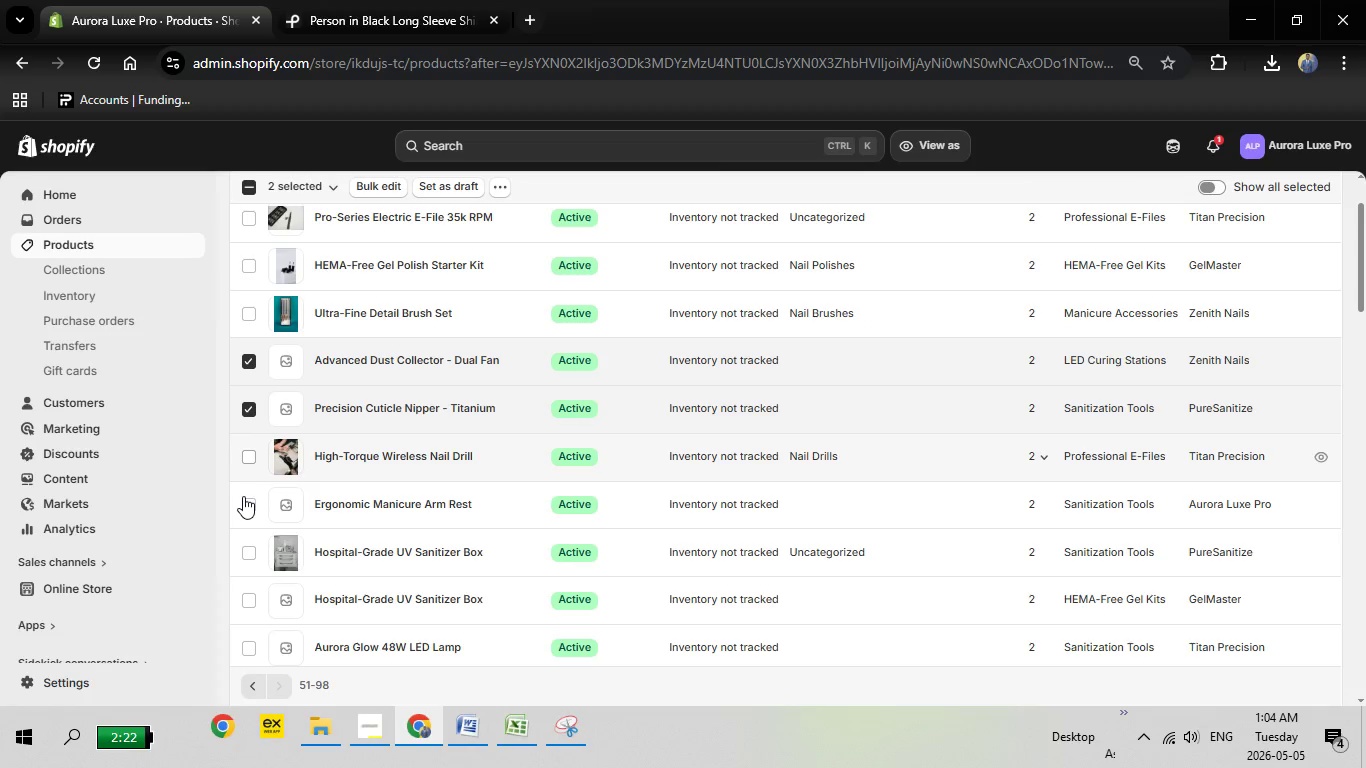 
left_click([245, 508])
 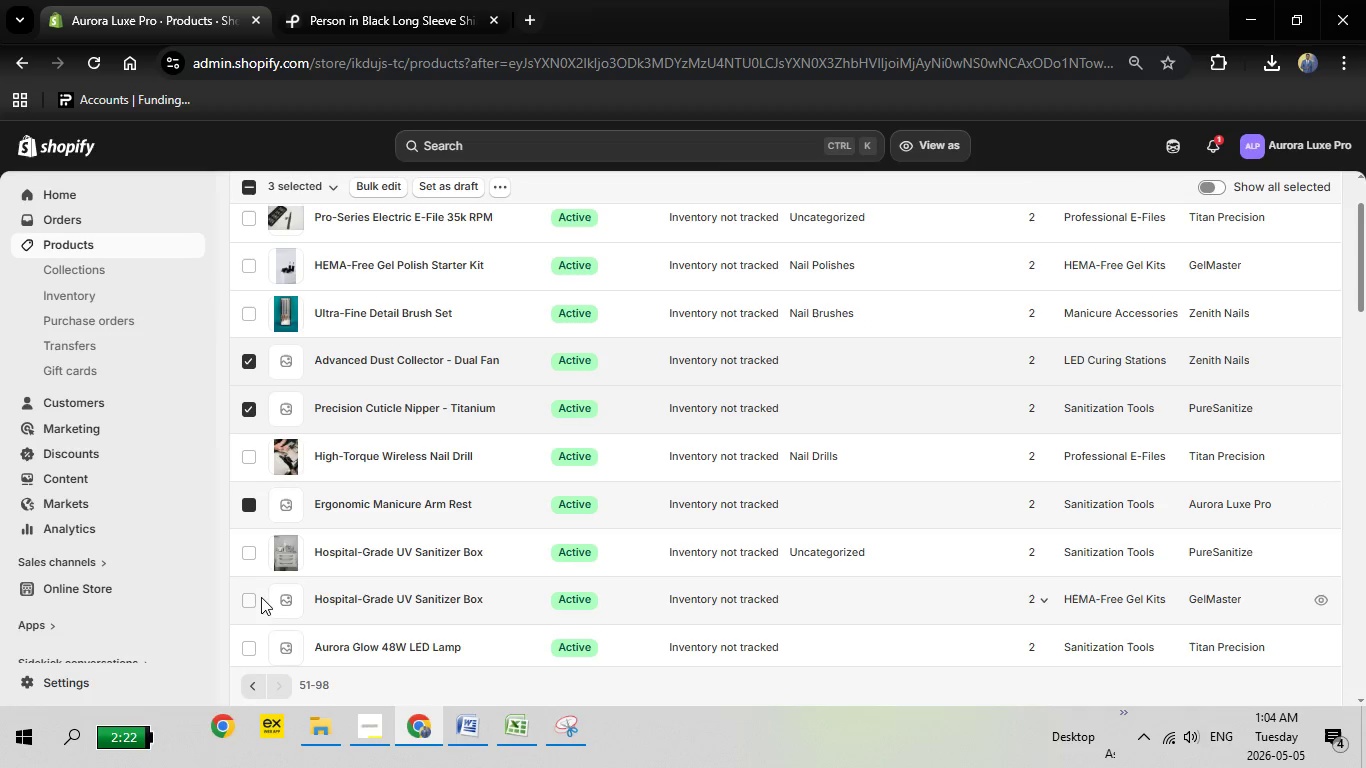 
left_click([245, 601])
 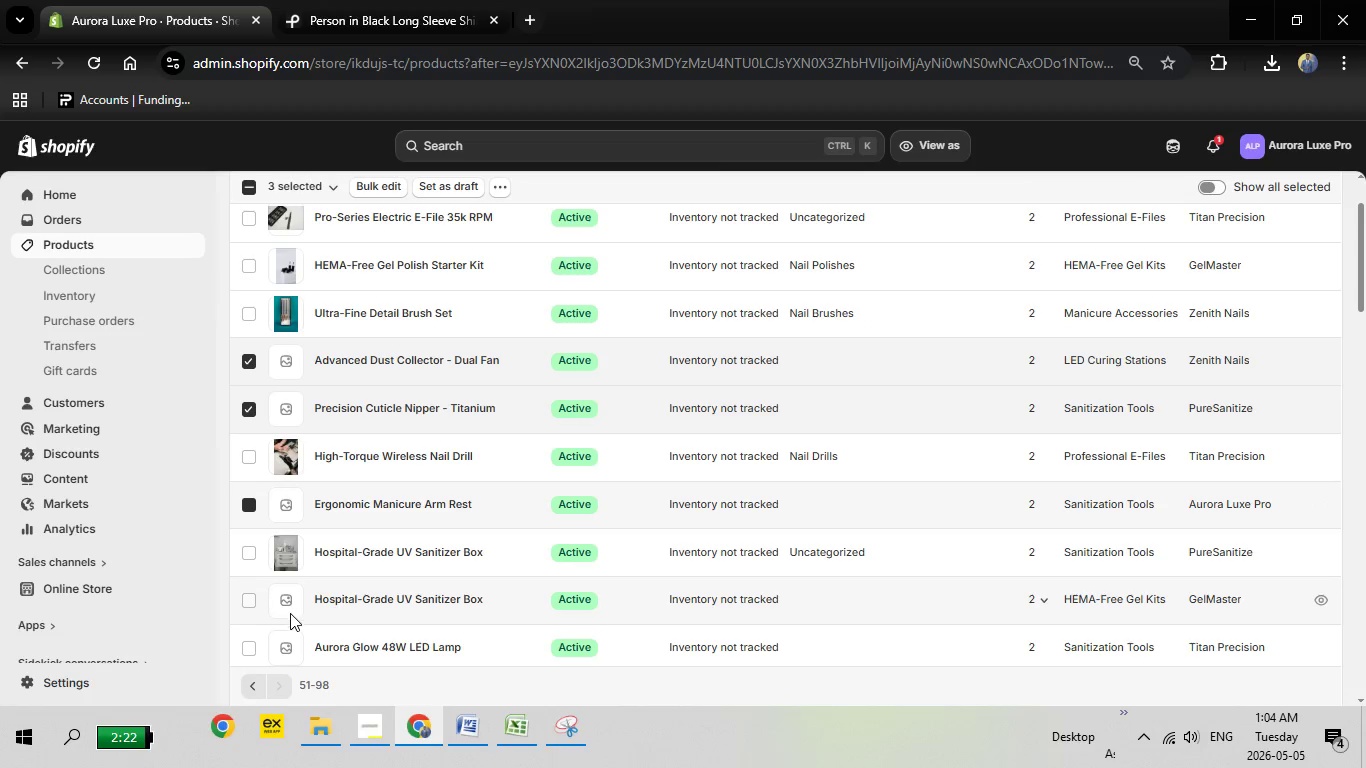 
scroll: coordinate [290, 613], scroll_direction: down, amount: 2.0
 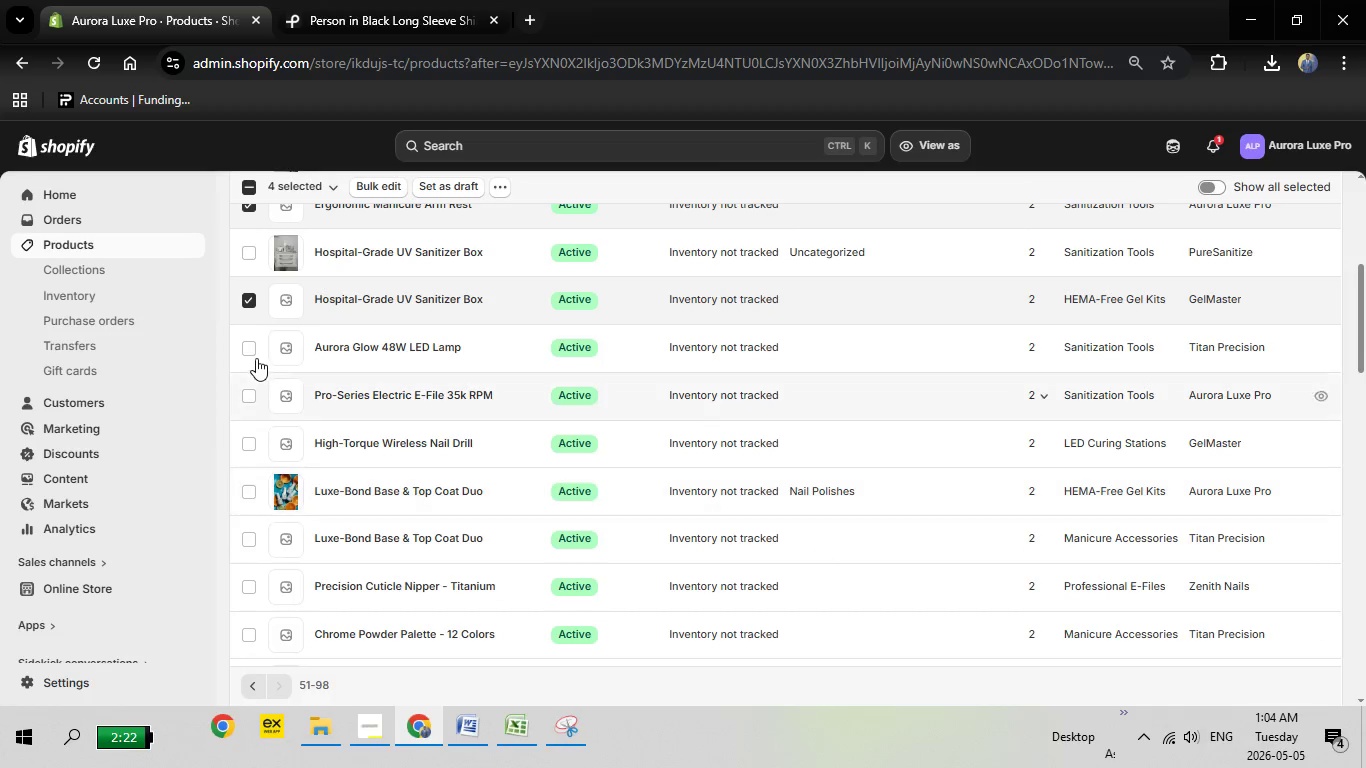 
left_click([252, 347])
 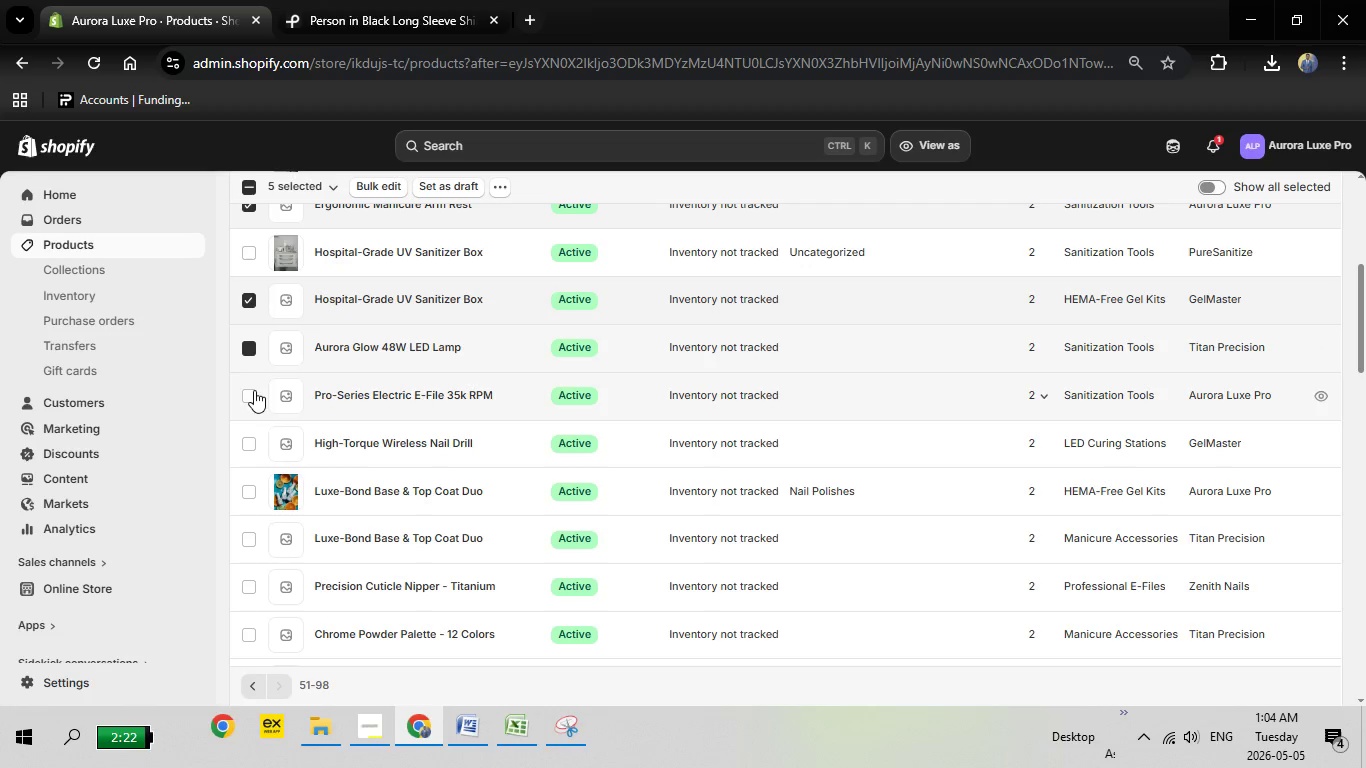 
left_click([252, 395])
 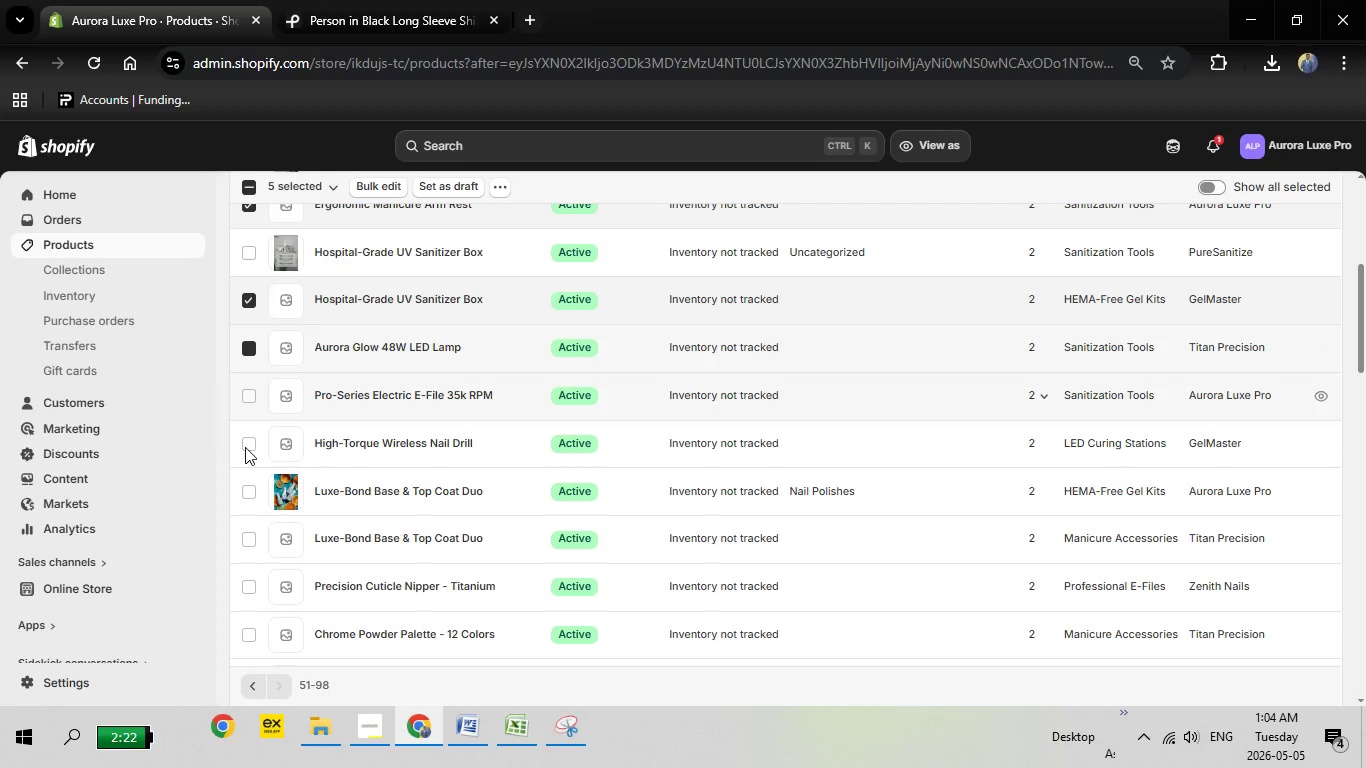 
left_click([245, 447])
 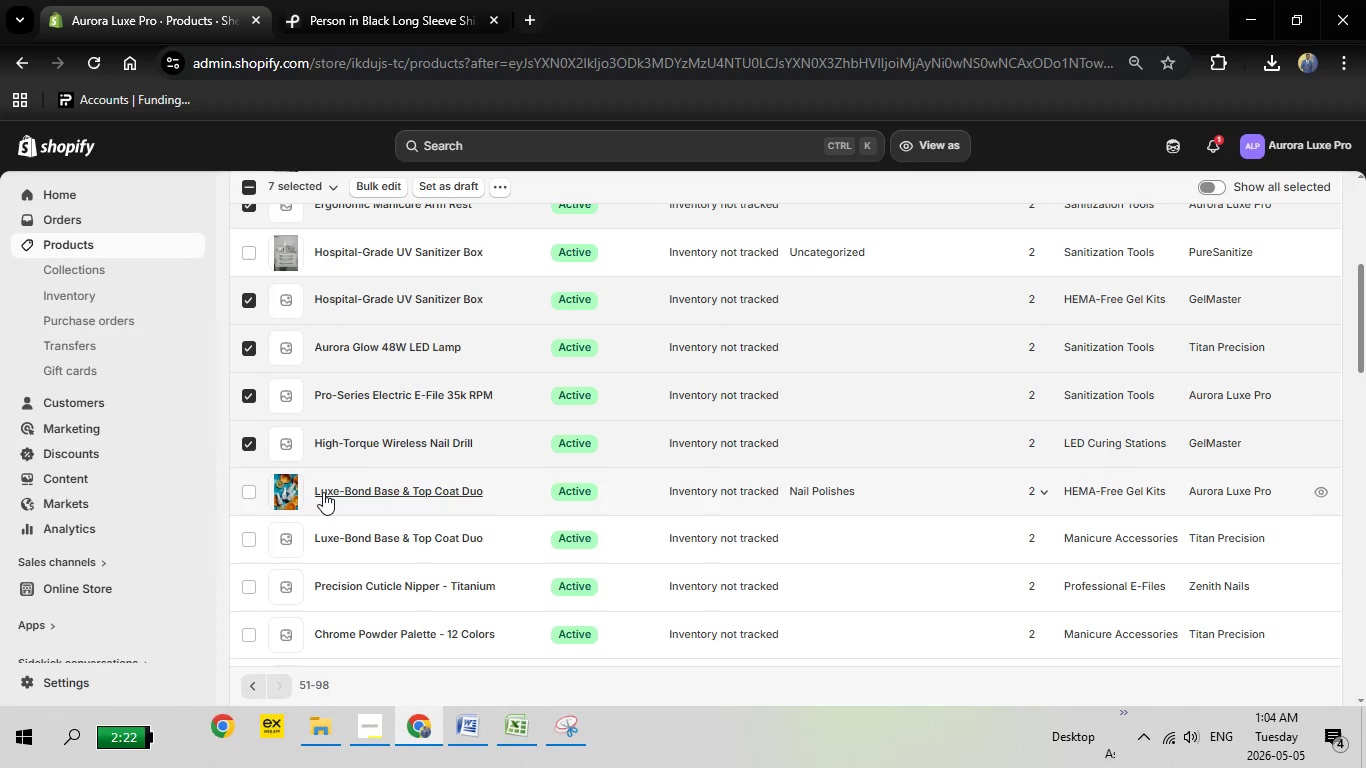 
scroll: coordinate [329, 503], scroll_direction: down, amount: 2.0
 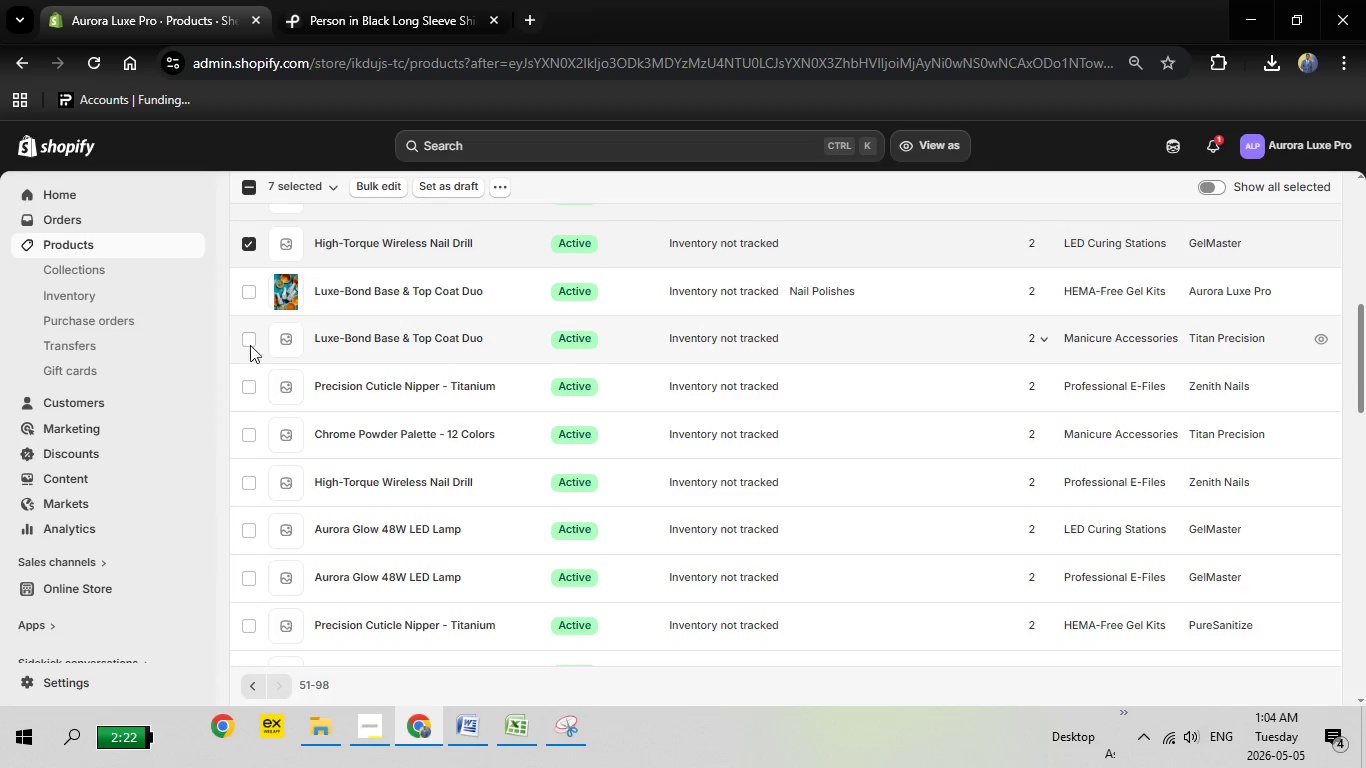 
left_click([250, 338])
 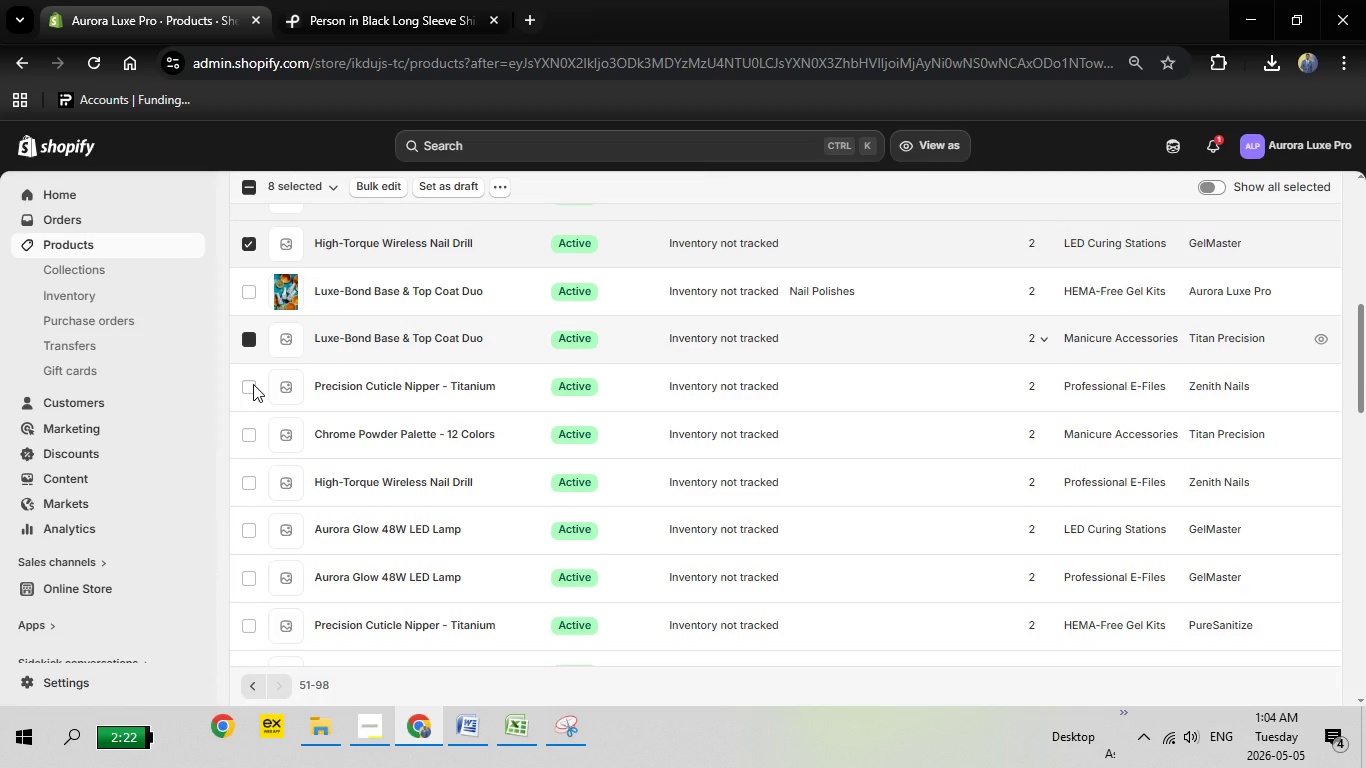 
left_click([253, 384])
 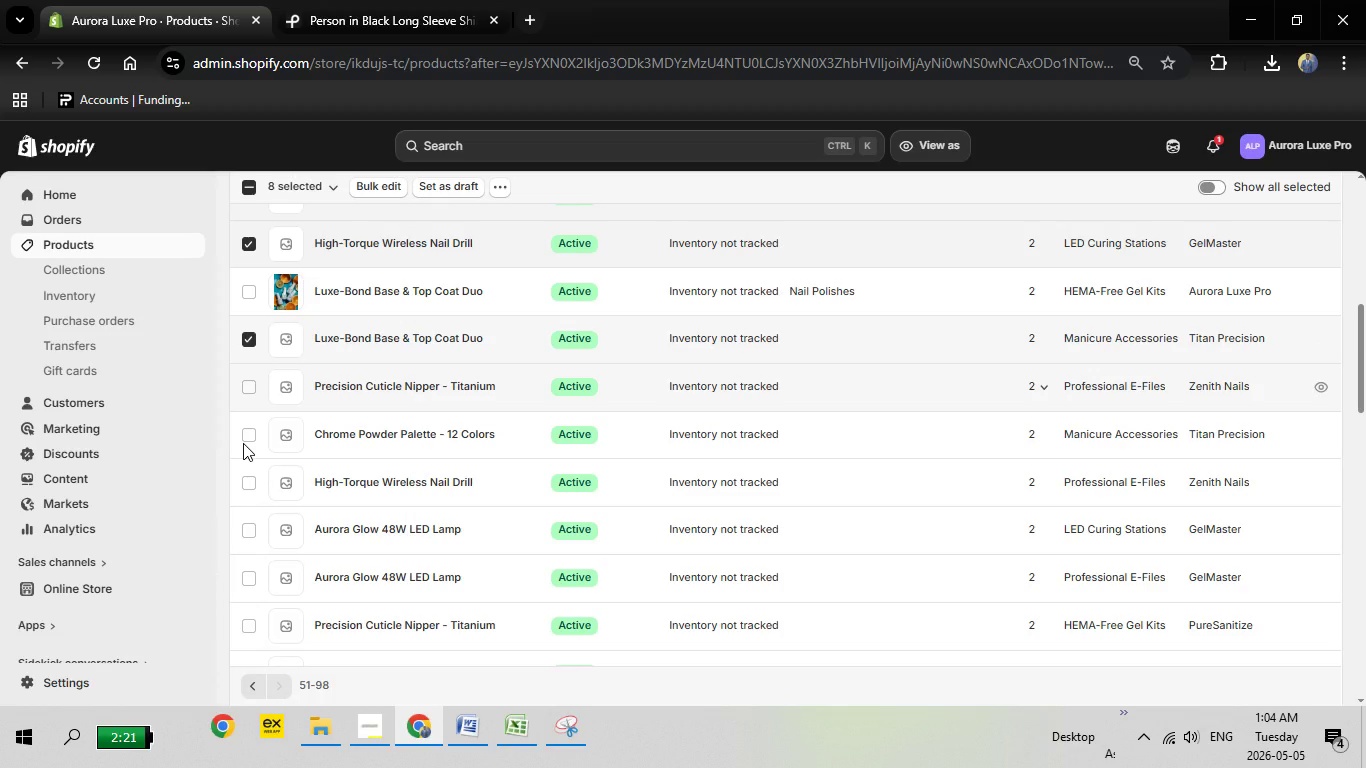 
left_click([243, 443])
 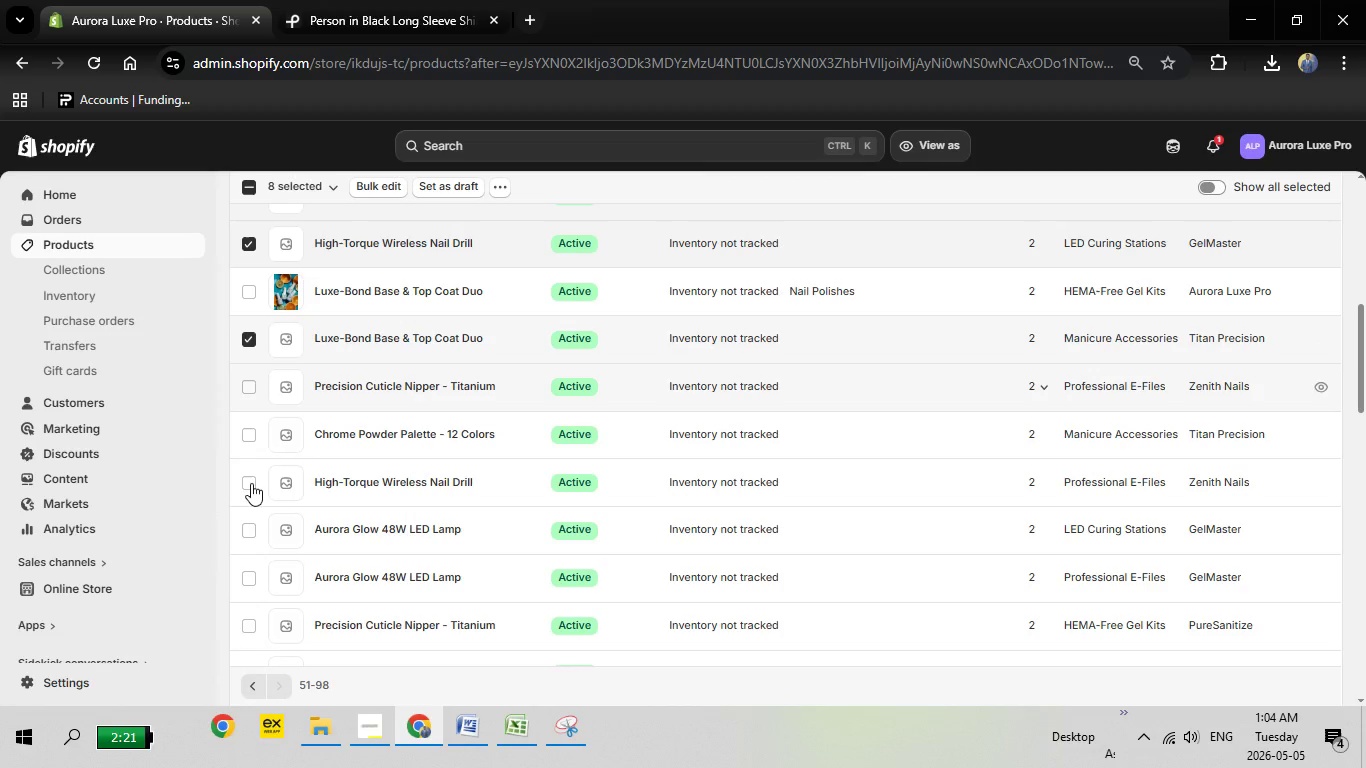 
left_click([251, 483])
 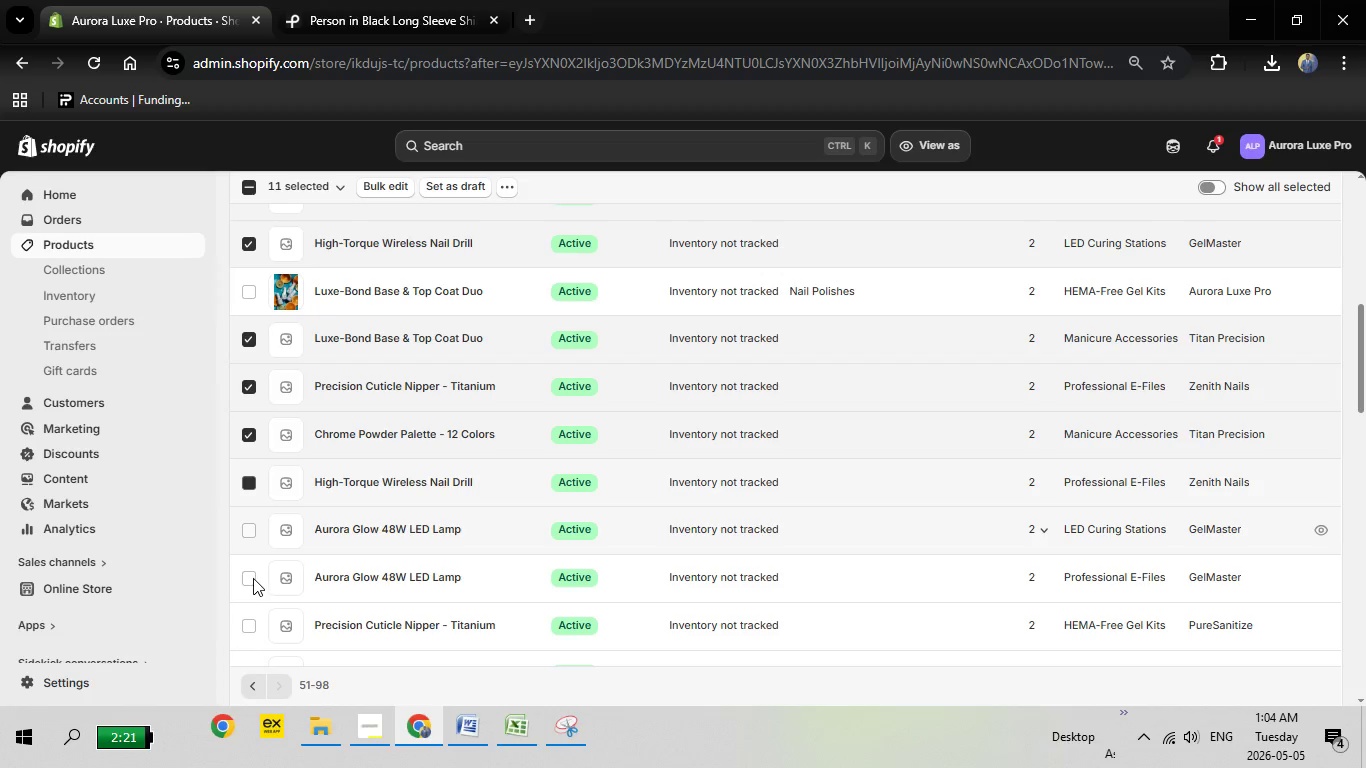 
left_click([249, 578])
 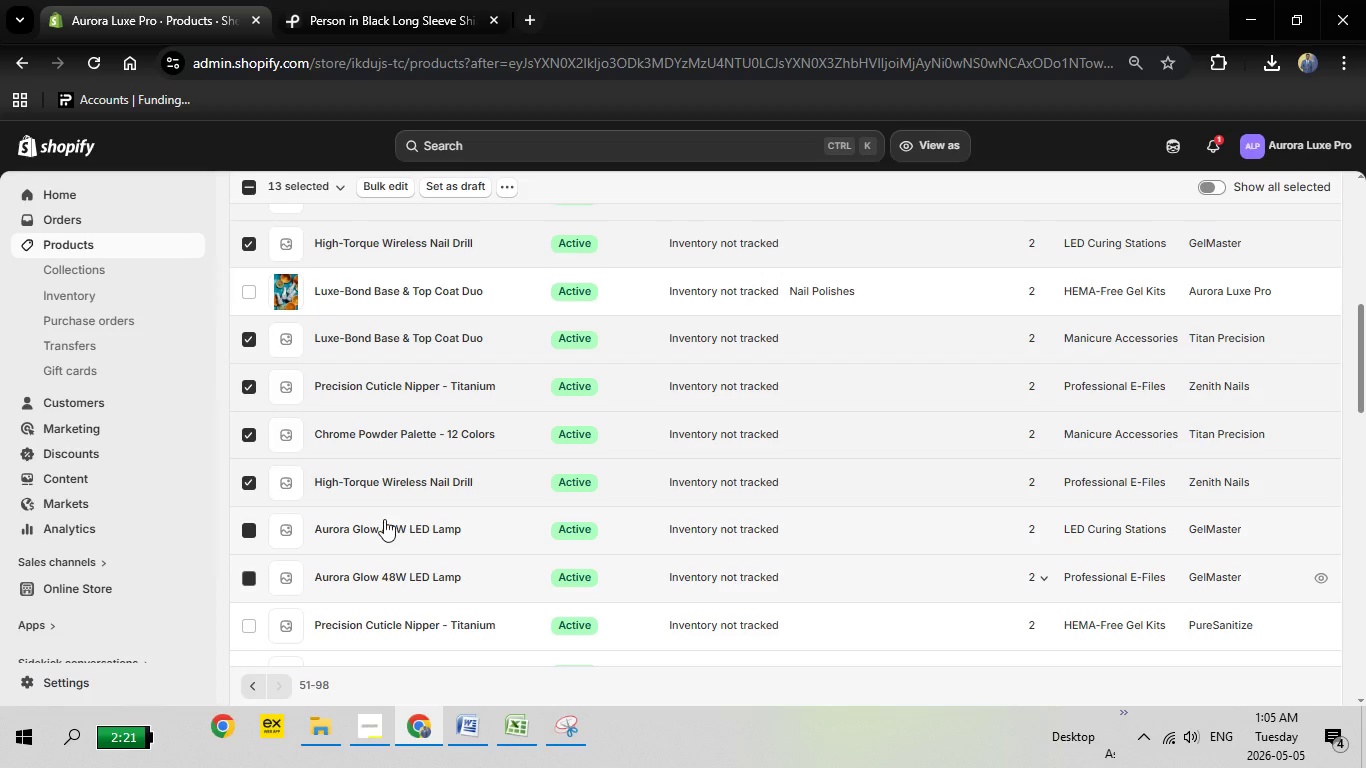 
scroll: coordinate [384, 519], scroll_direction: down, amount: 1.0
 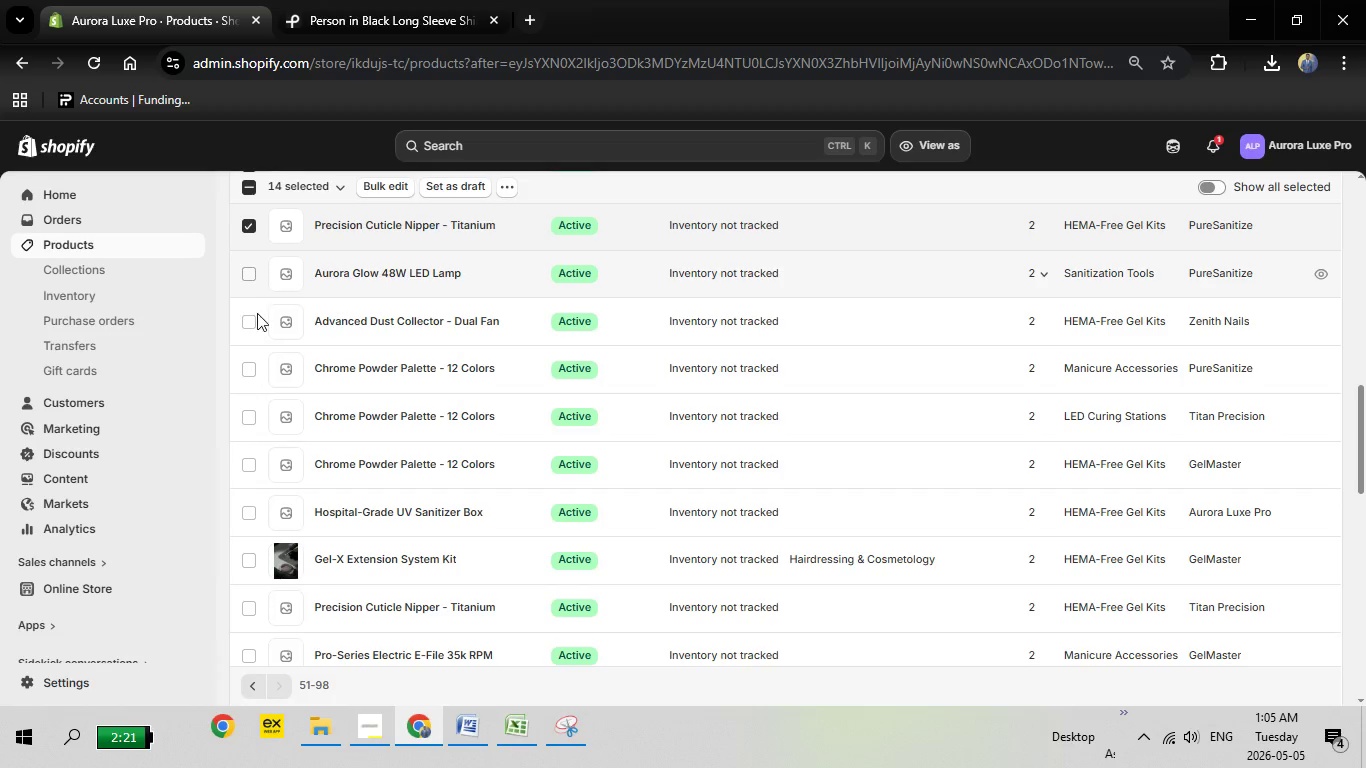 
left_click([257, 317])
 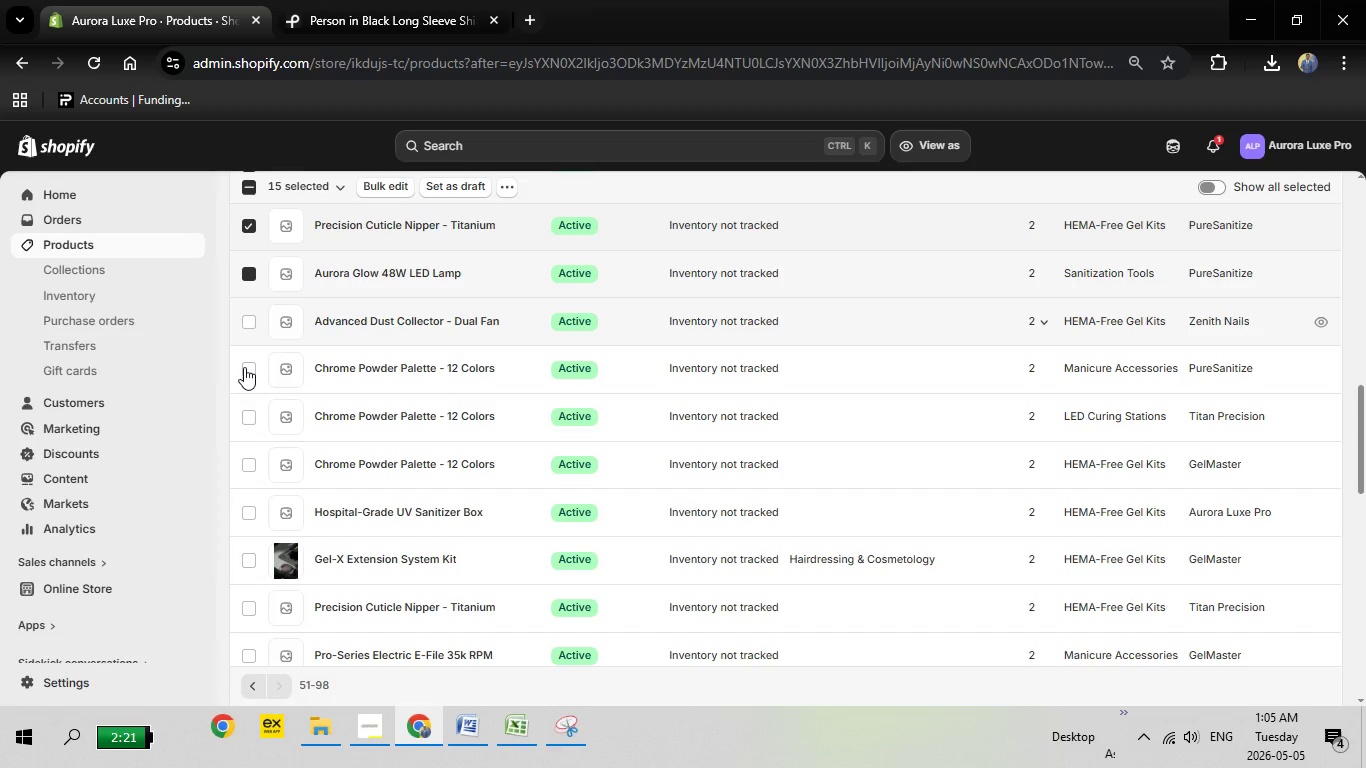 
left_click([244, 367])
 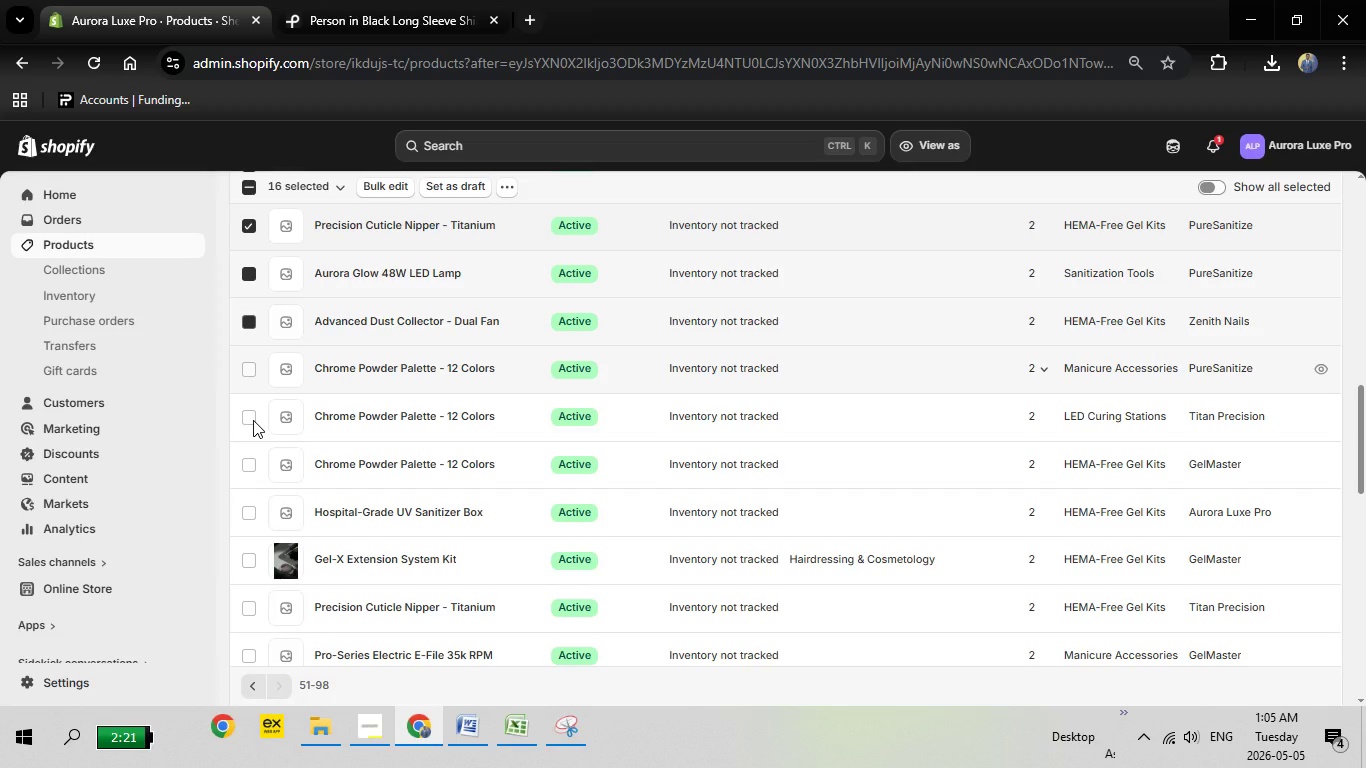 
left_click([253, 420])
 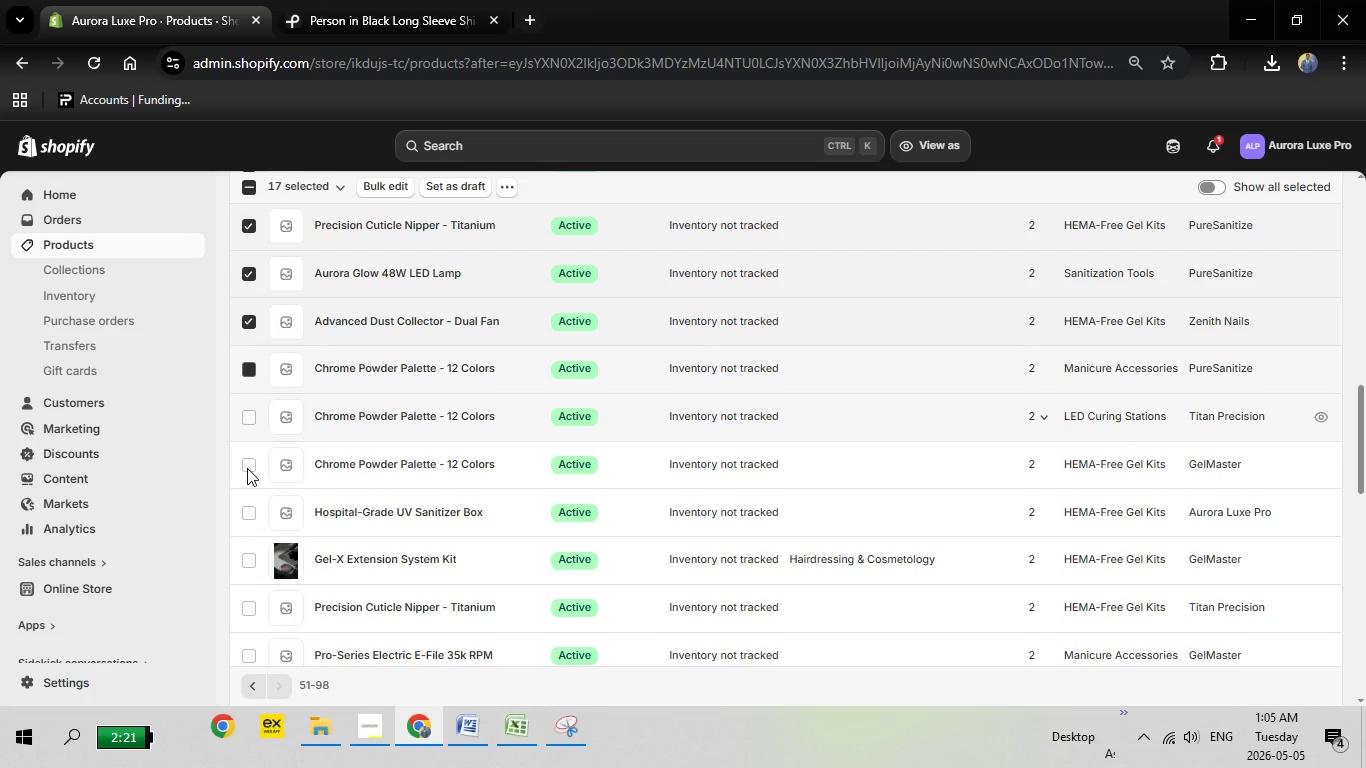 
left_click([247, 468])
 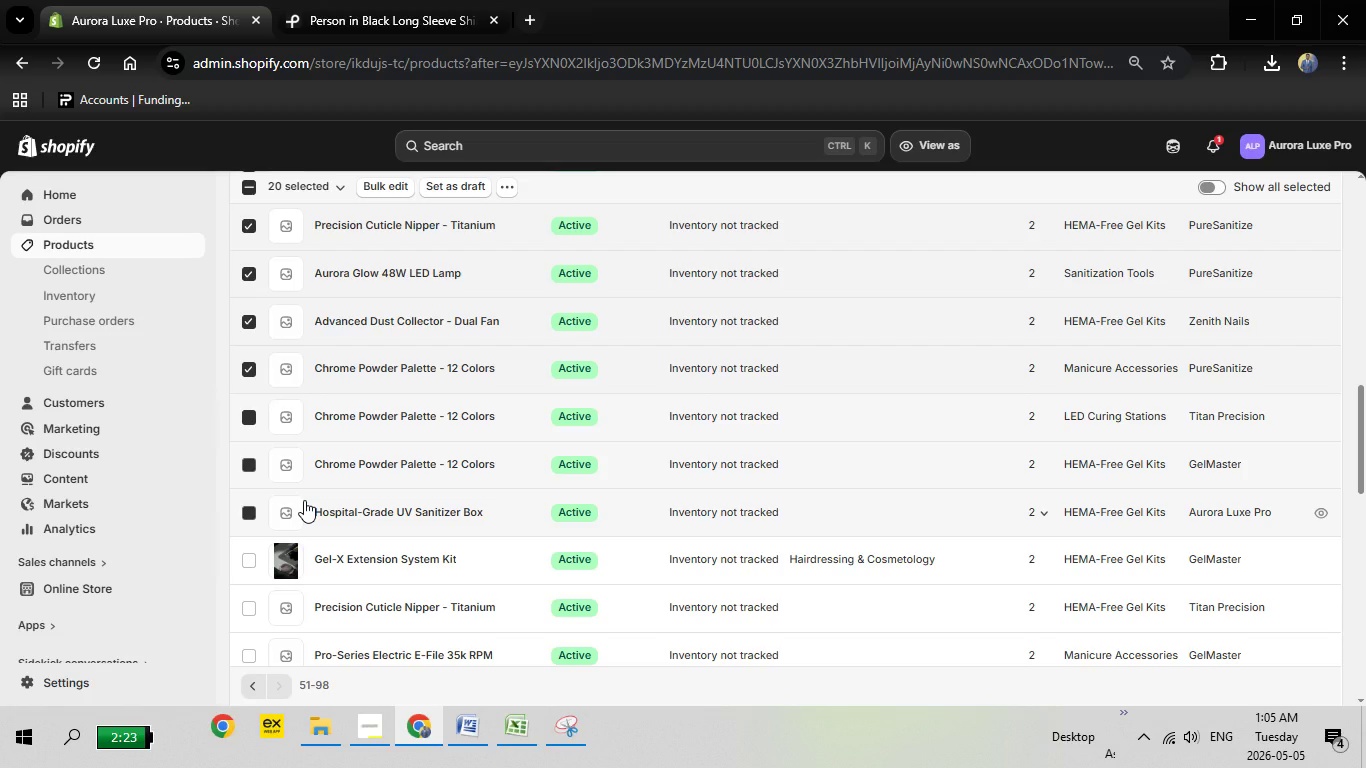 
scroll: coordinate [307, 497], scroll_direction: down, amount: 1.0
 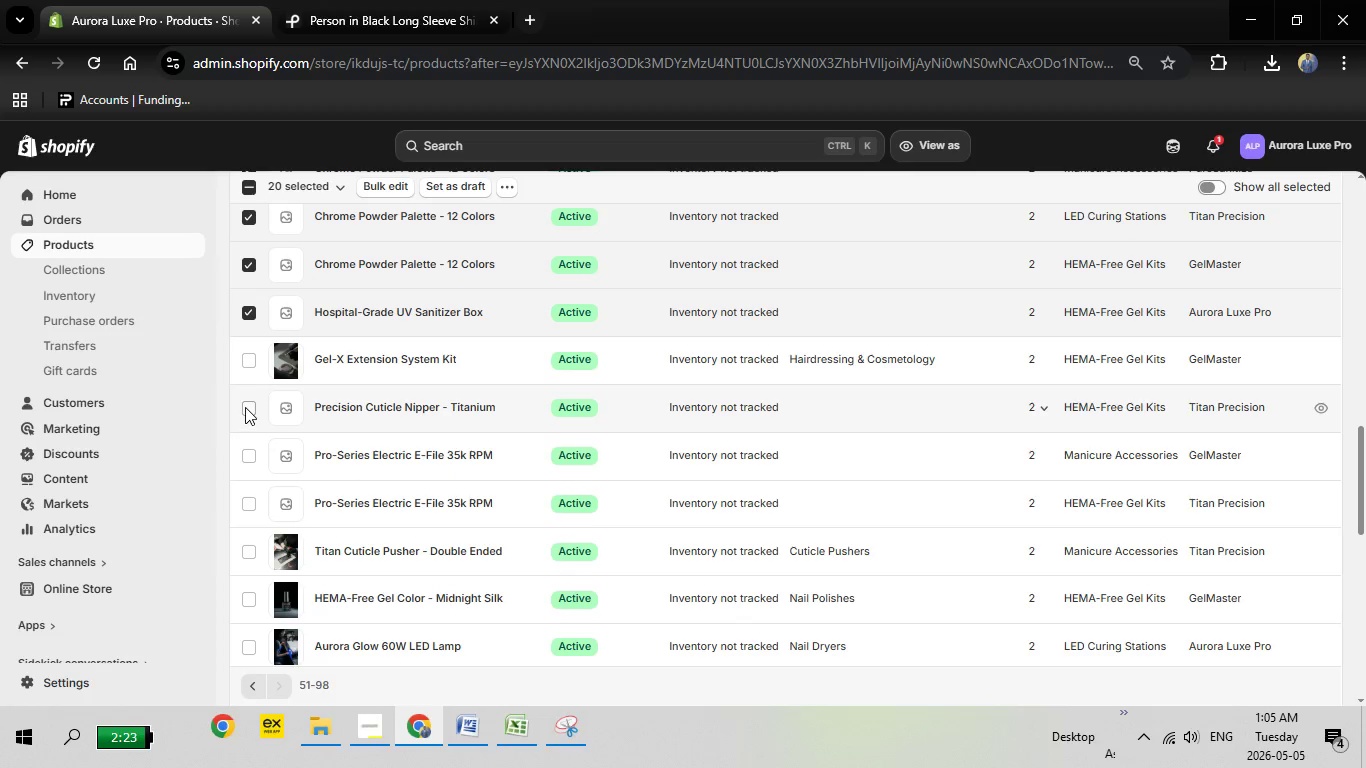 
left_click([245, 407])
 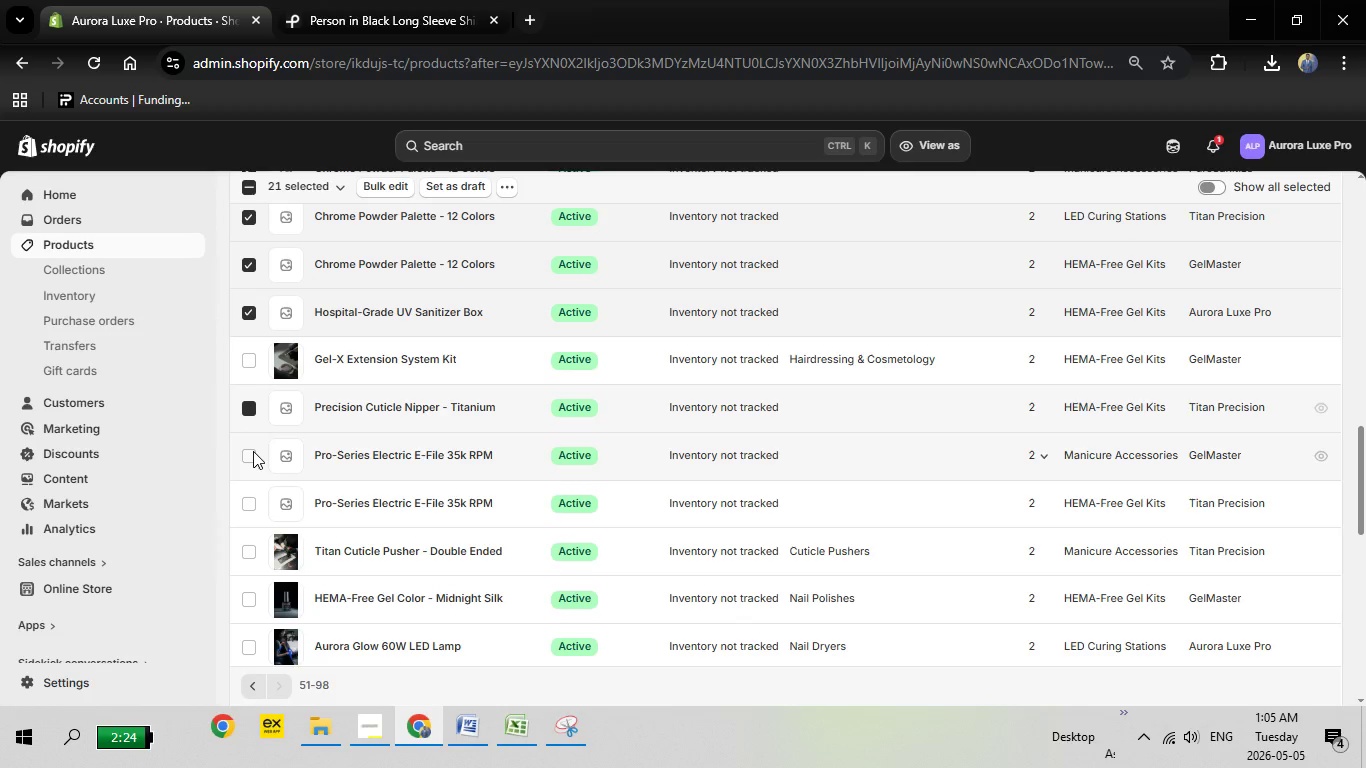 
left_click([253, 451])
 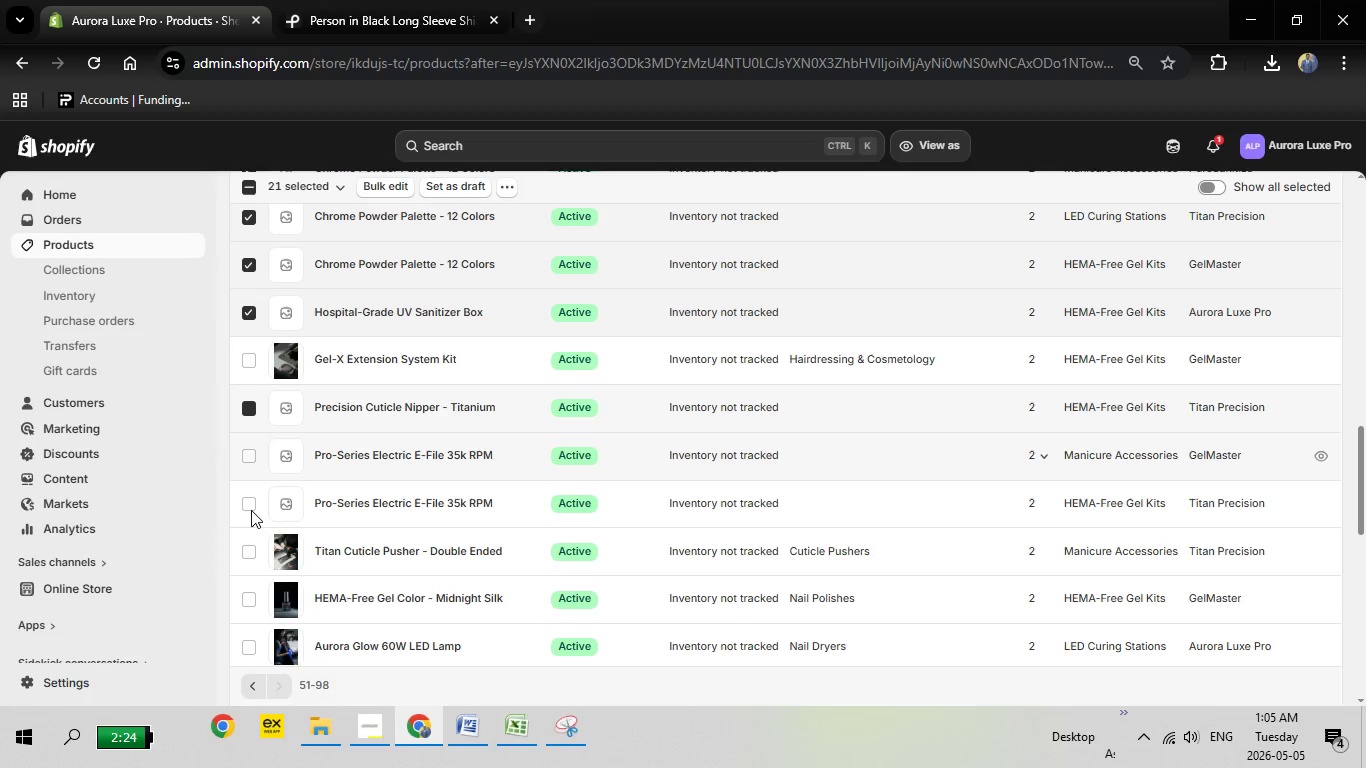 
left_click([251, 511])
 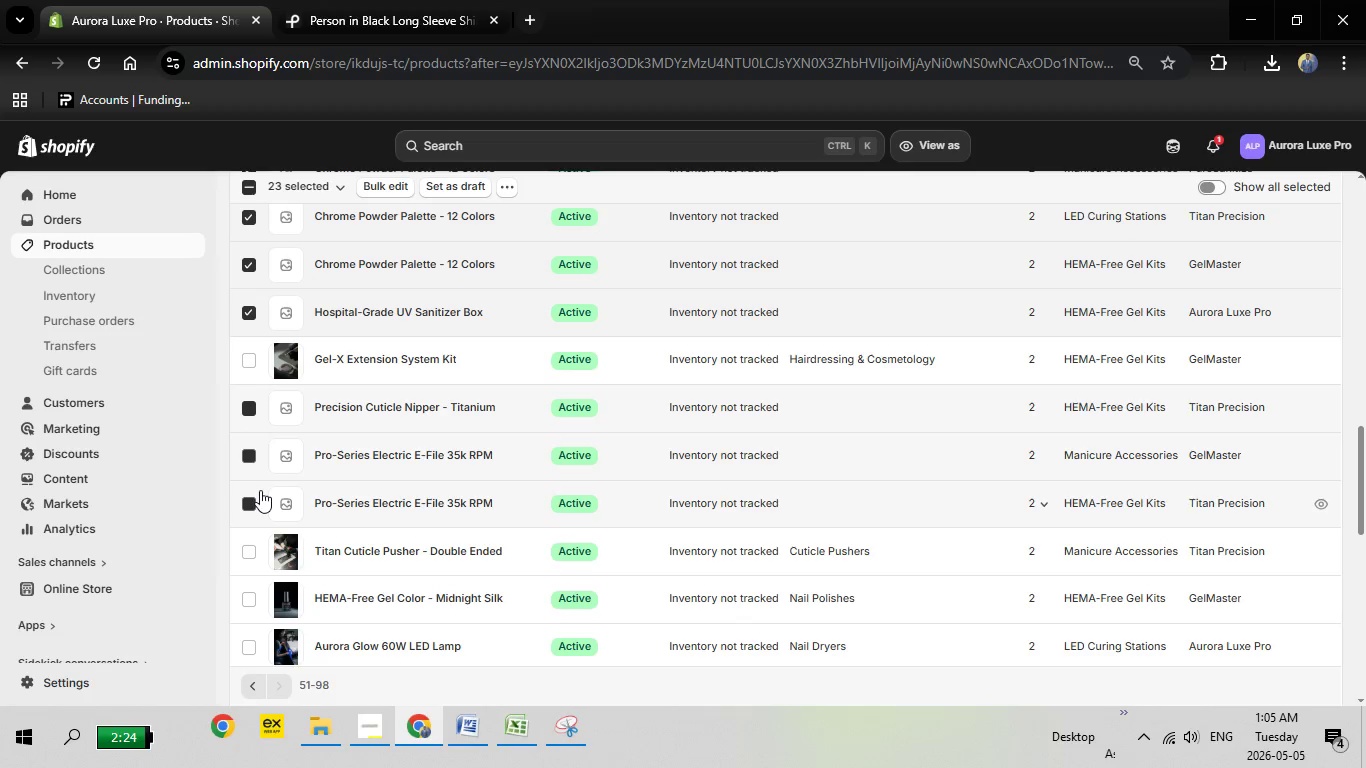 
scroll: coordinate [260, 490], scroll_direction: down, amount: 3.0
 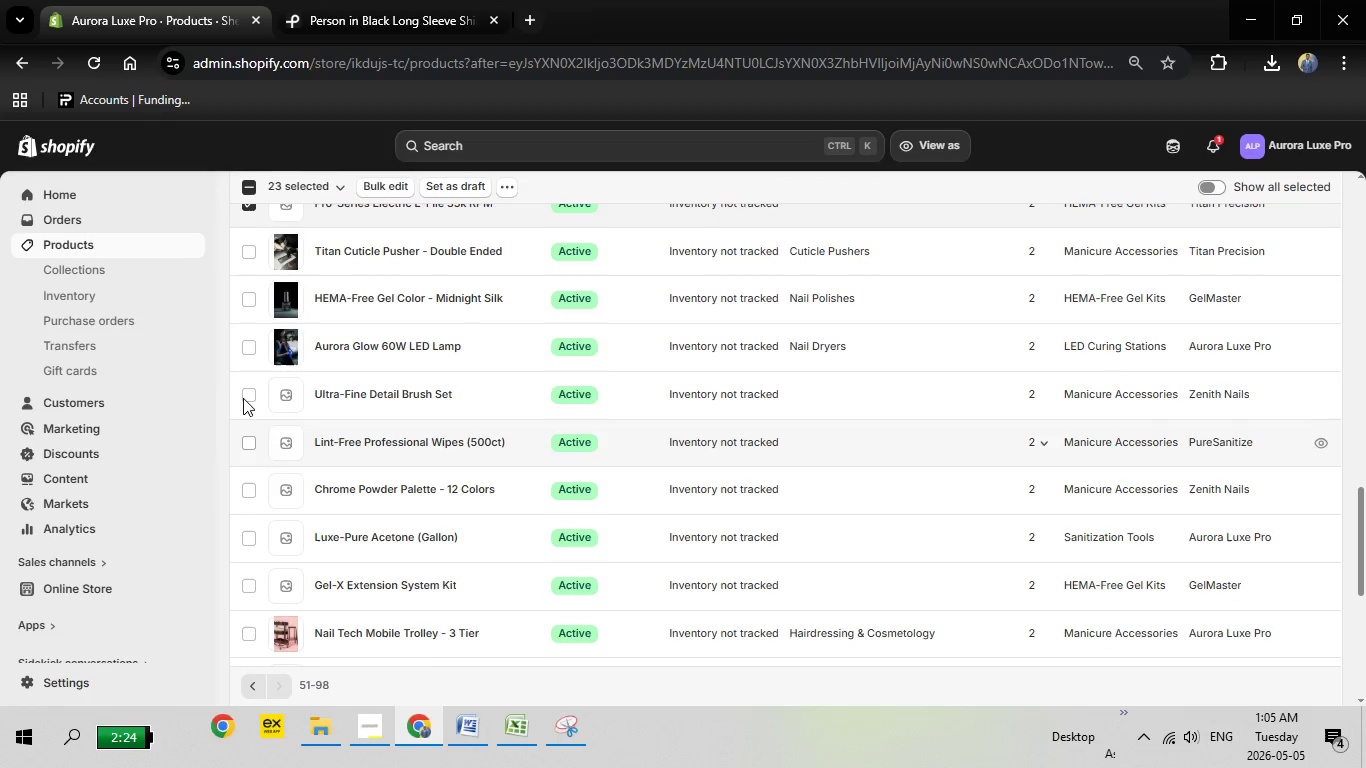 
left_click([243, 397])
 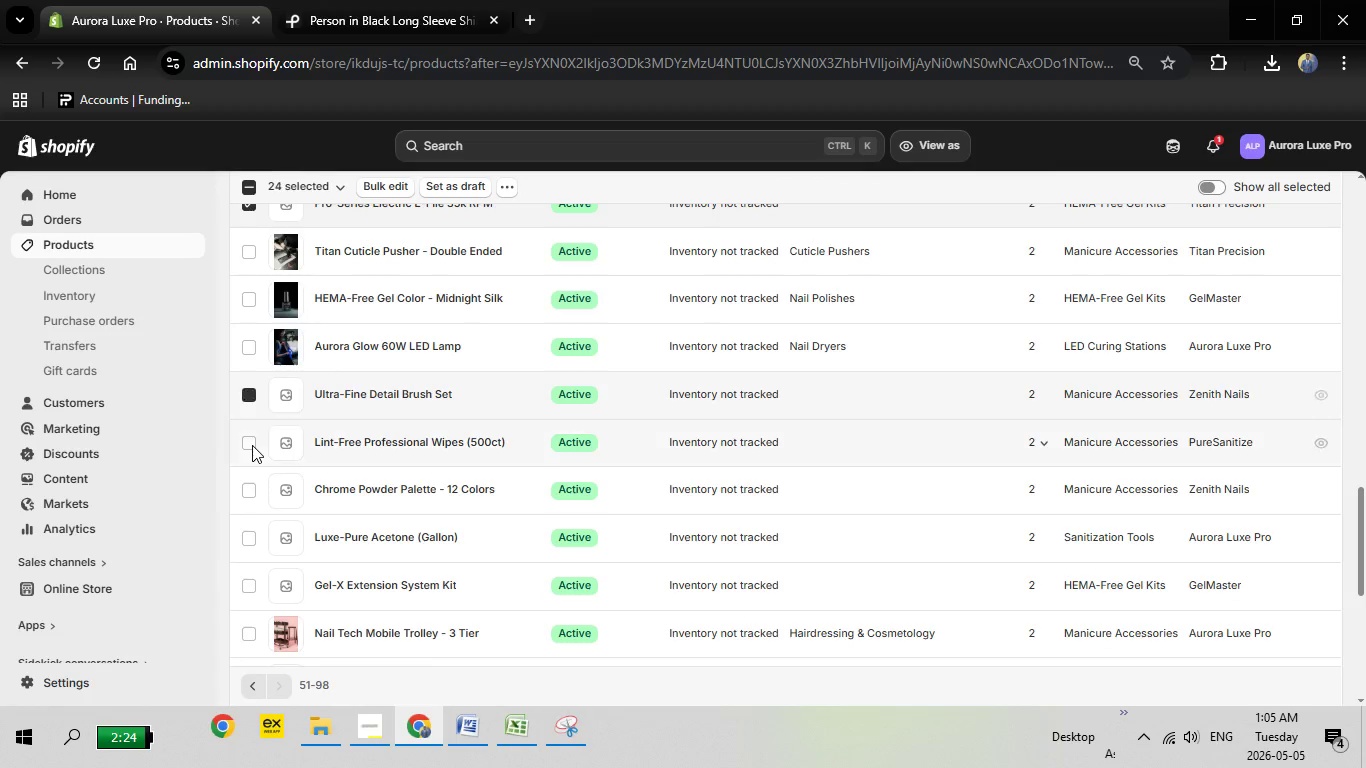 
left_click([252, 445])
 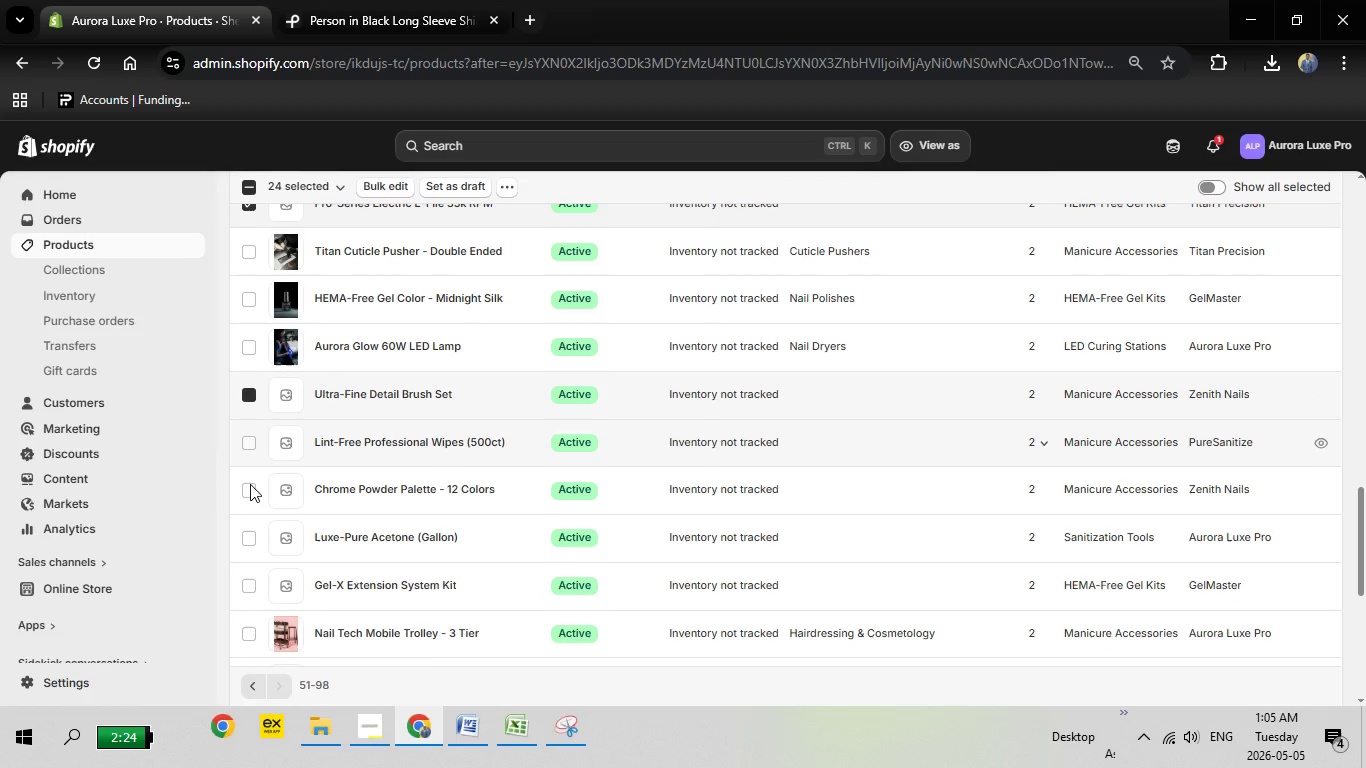 
left_click([250, 485])
 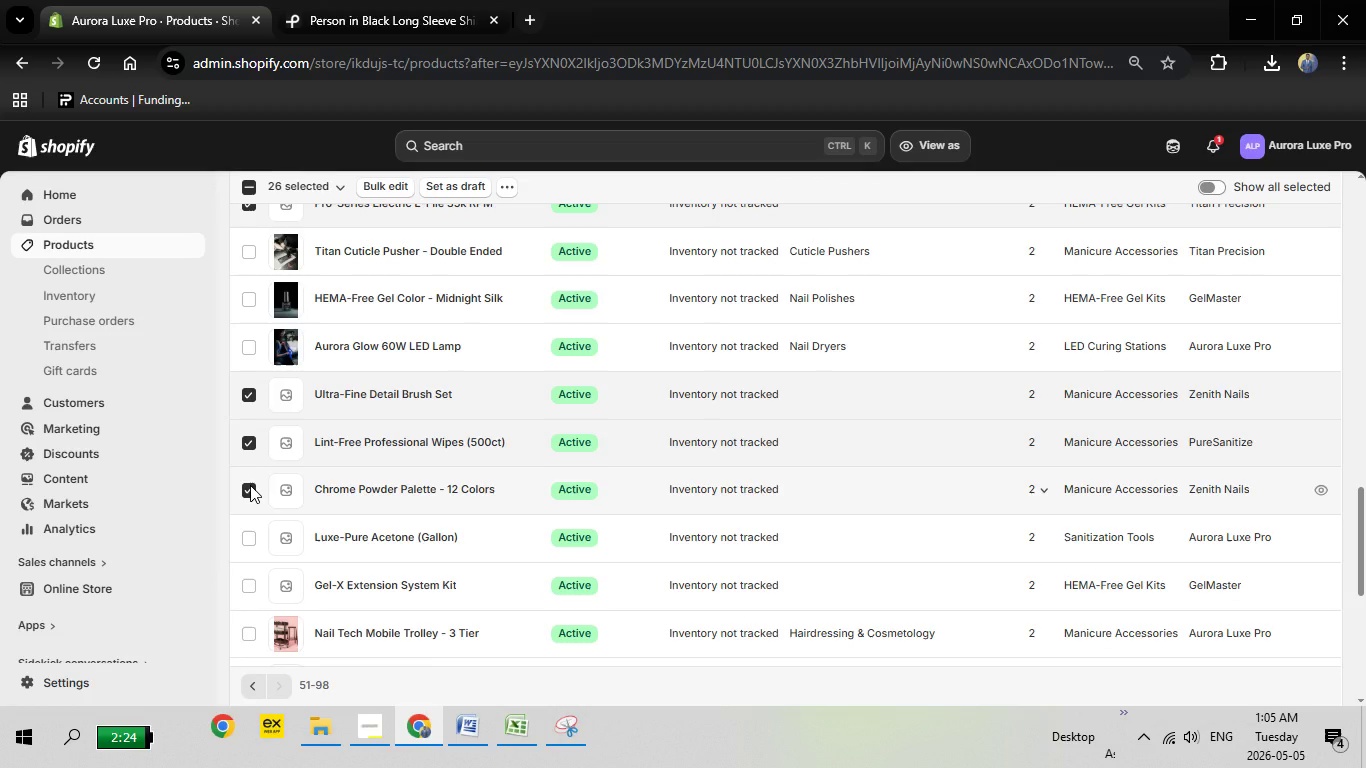 
wait(8.48)
 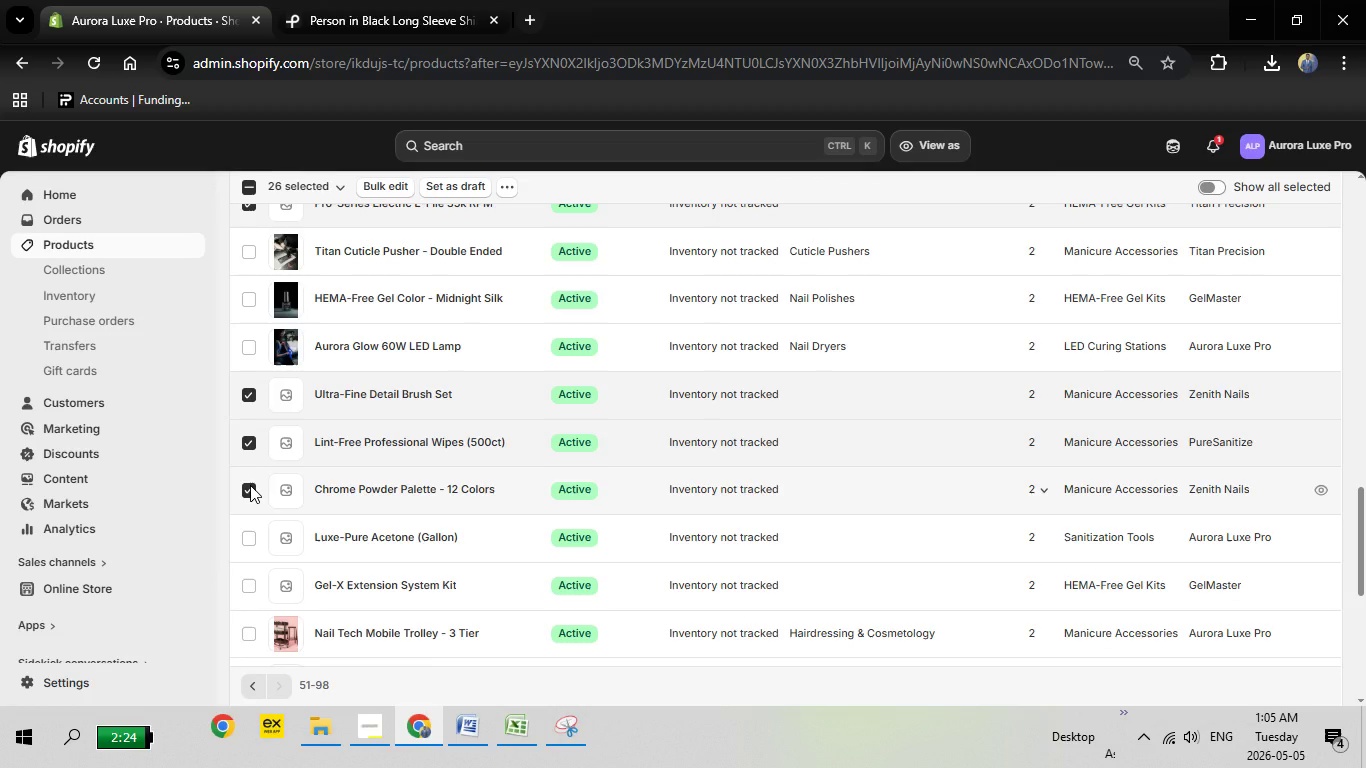 
scroll: coordinate [247, 479], scroll_direction: down, amount: 1.0
 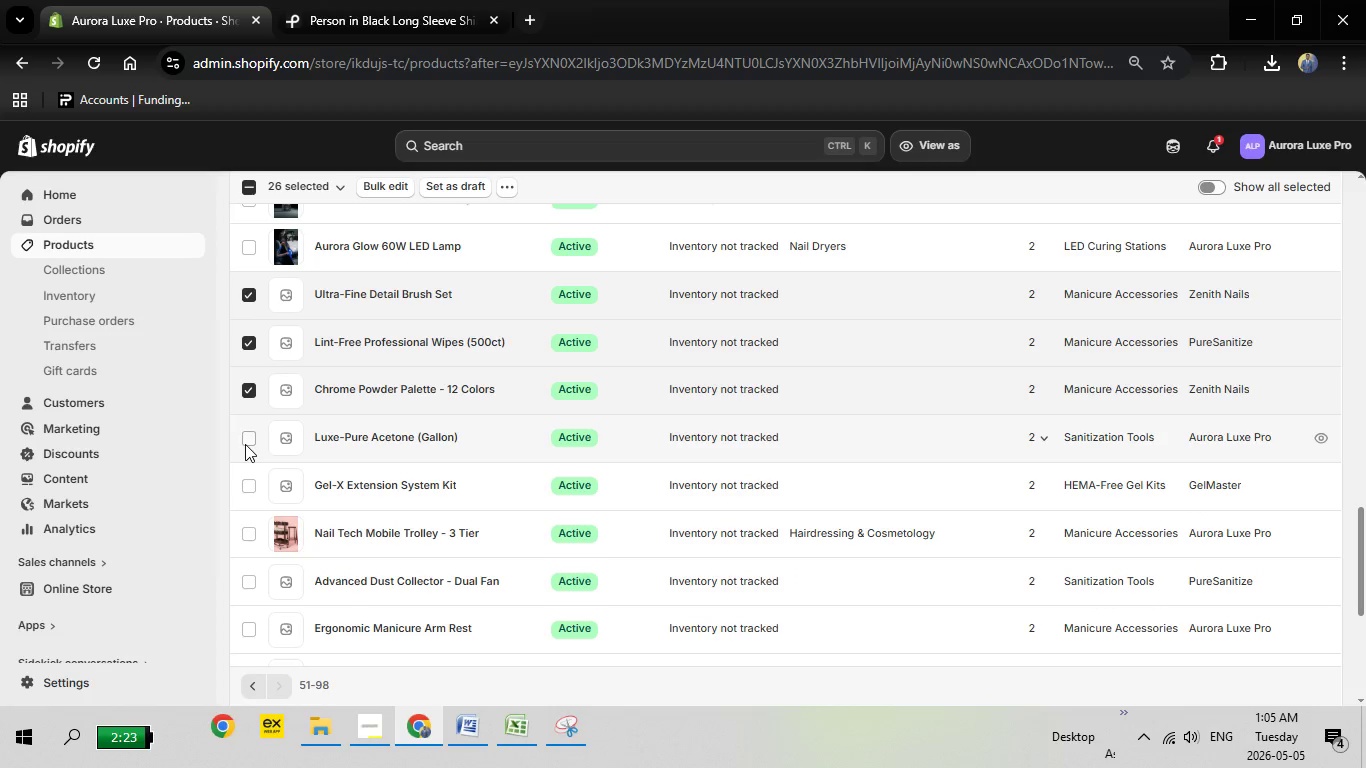 
left_click([245, 444])
 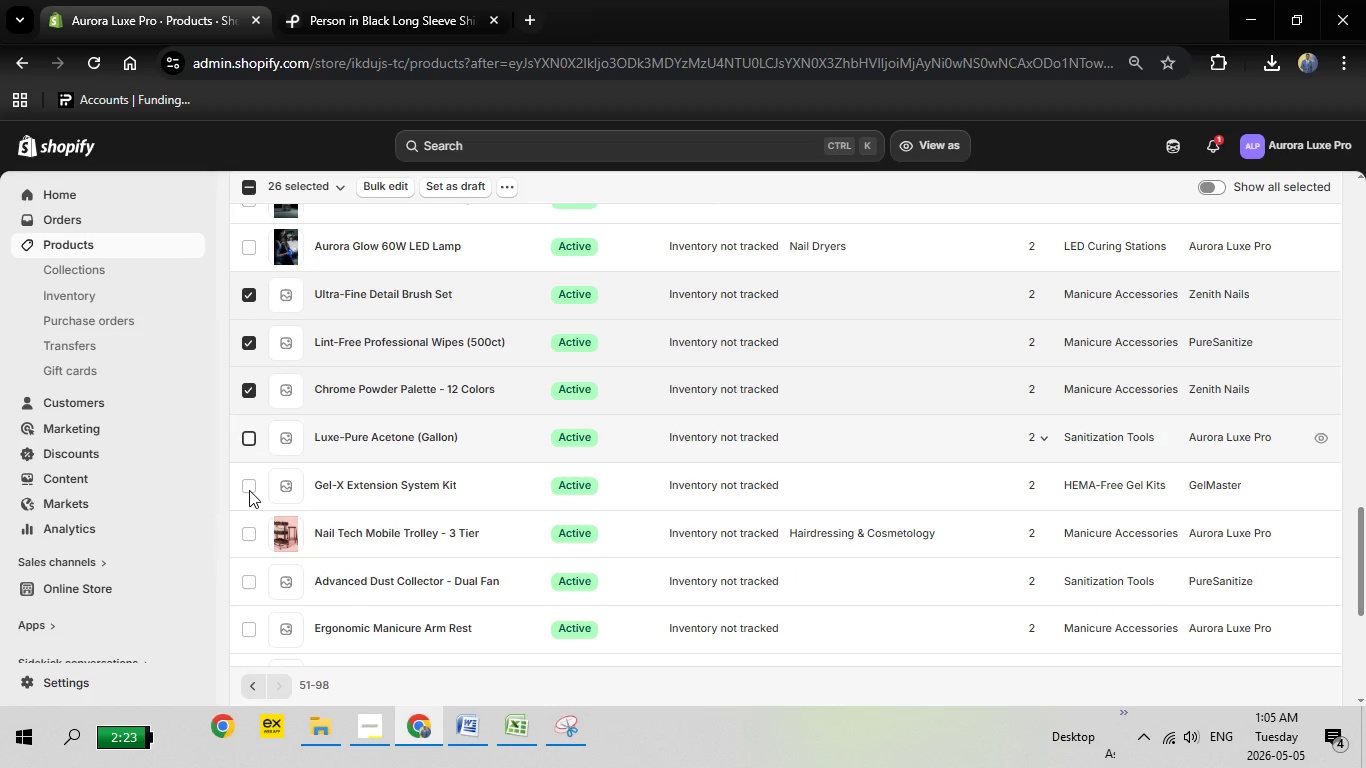 
left_click([249, 490])
 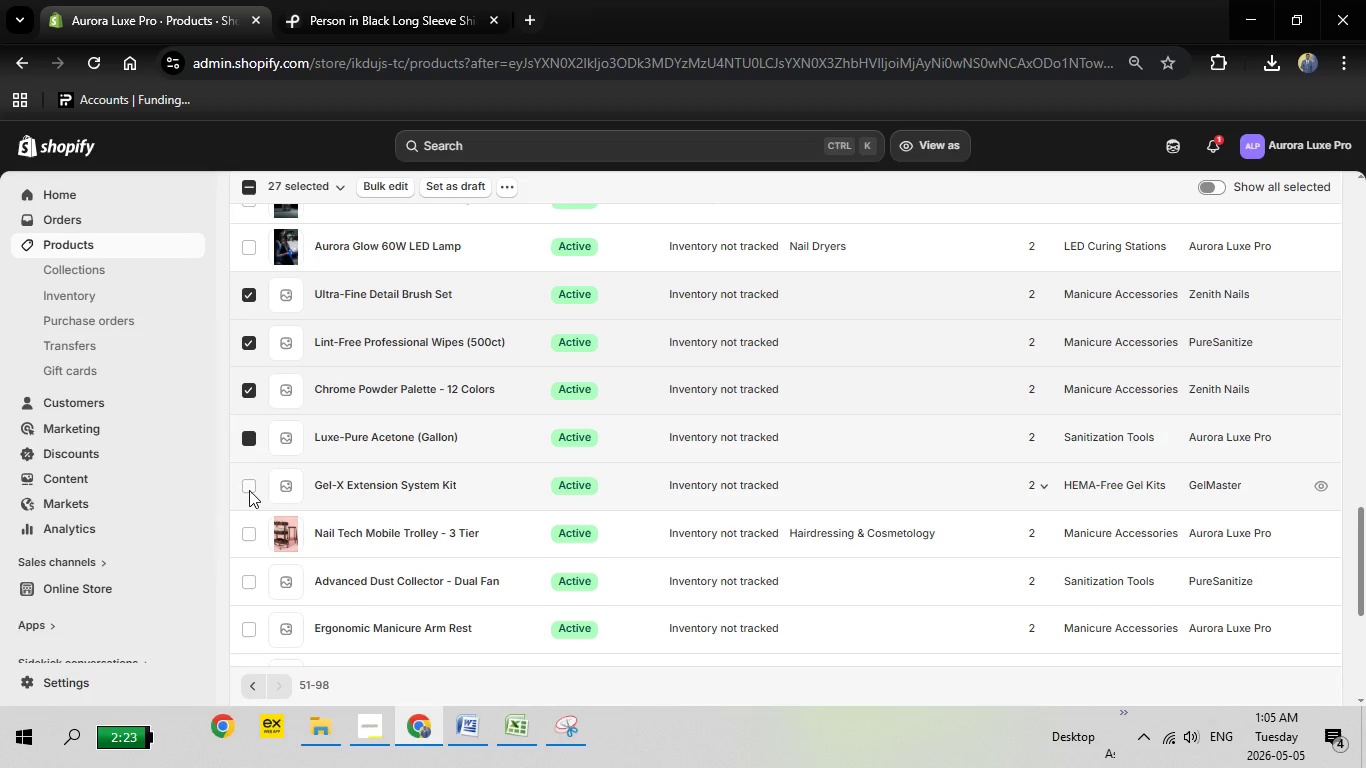 
scroll: coordinate [249, 490], scroll_direction: down, amount: 3.0
 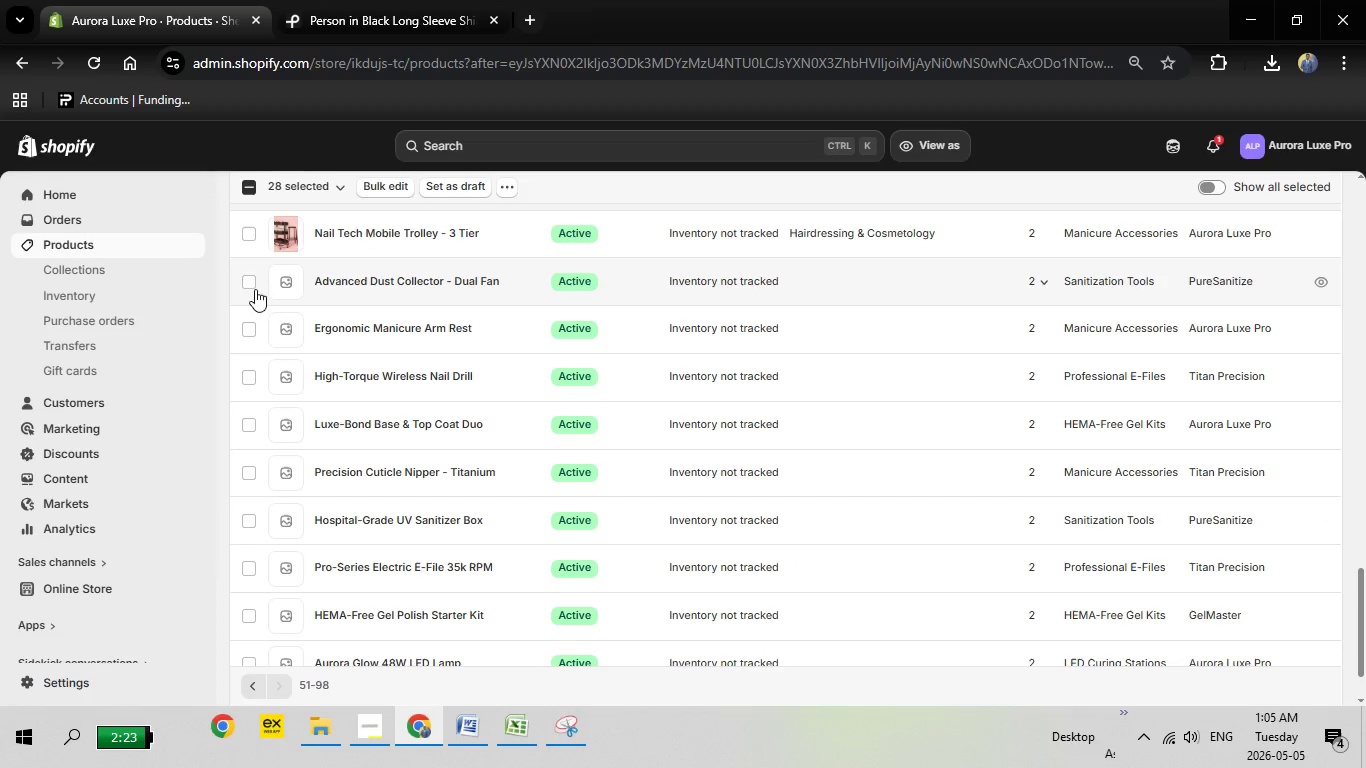 
left_click([252, 285])
 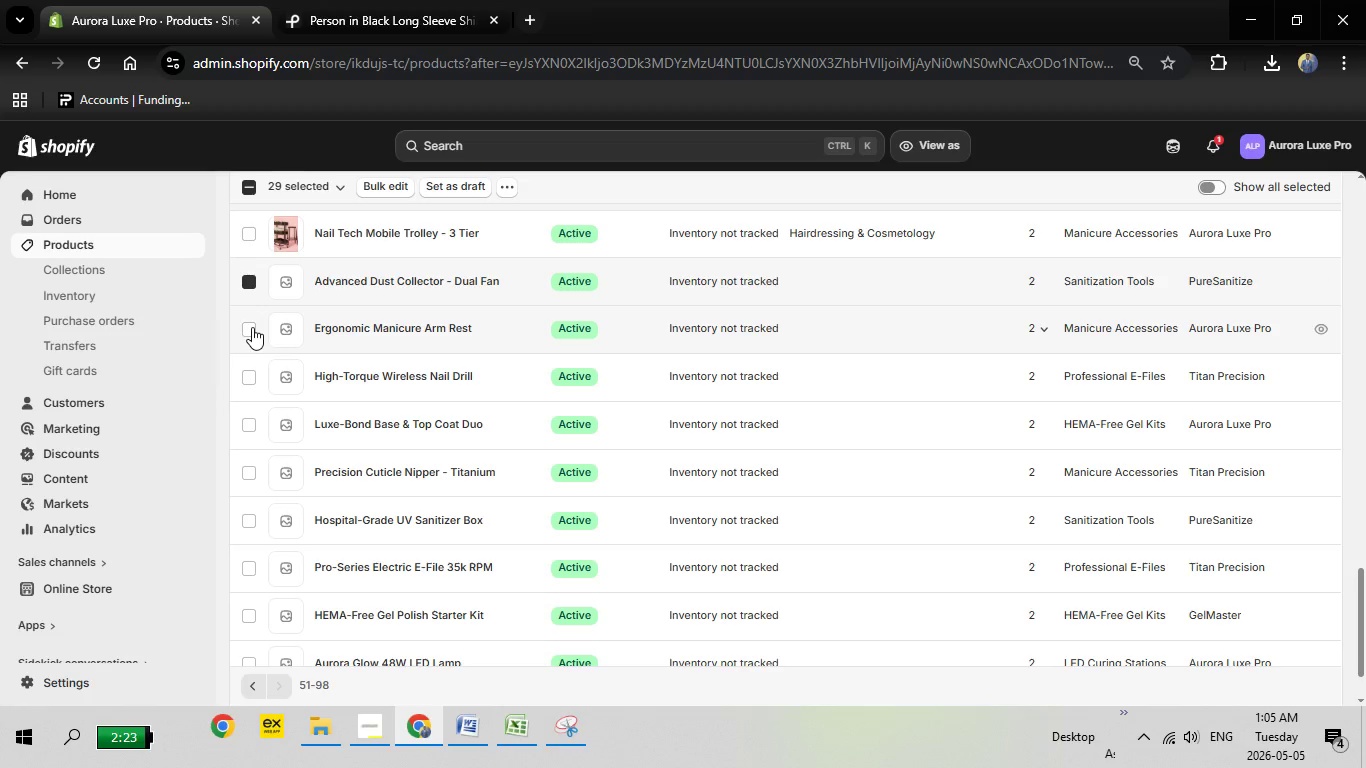 
left_click([252, 327])
 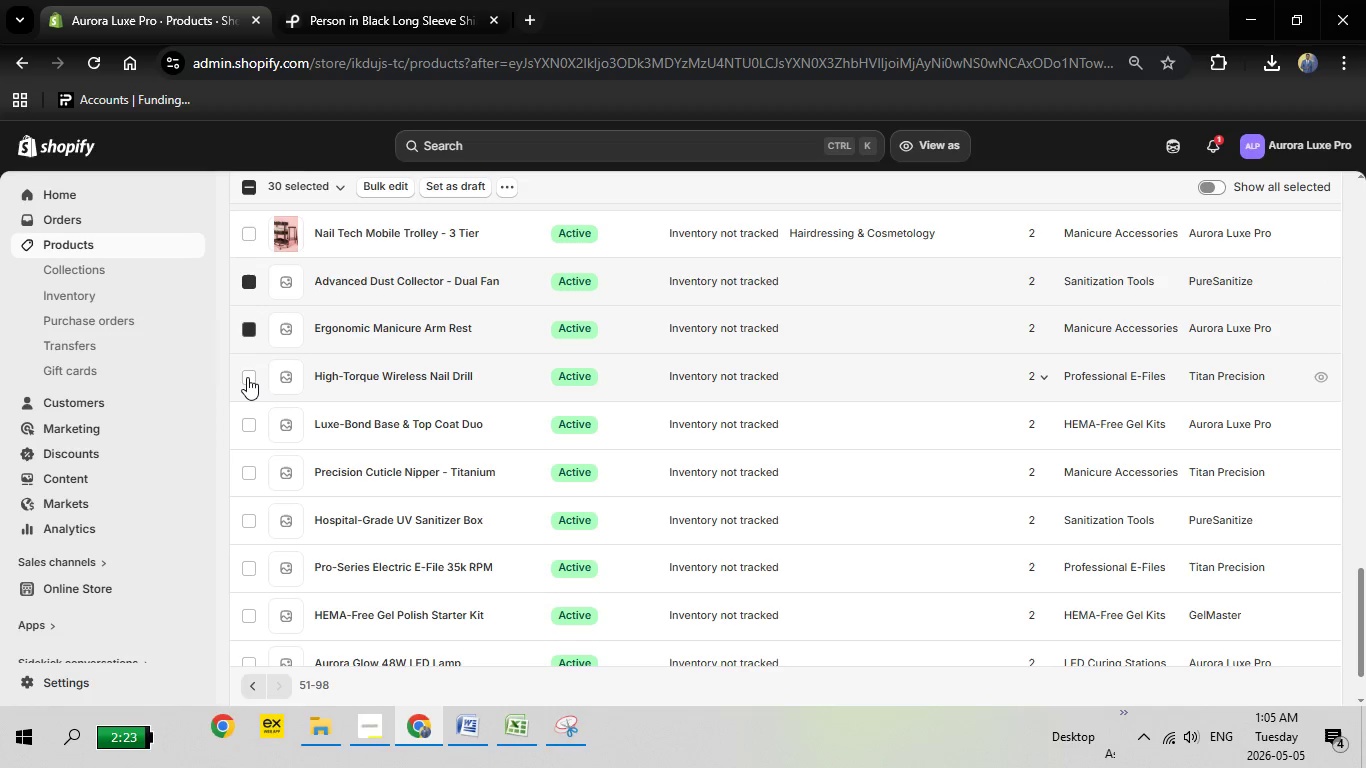 
left_click([247, 377])
 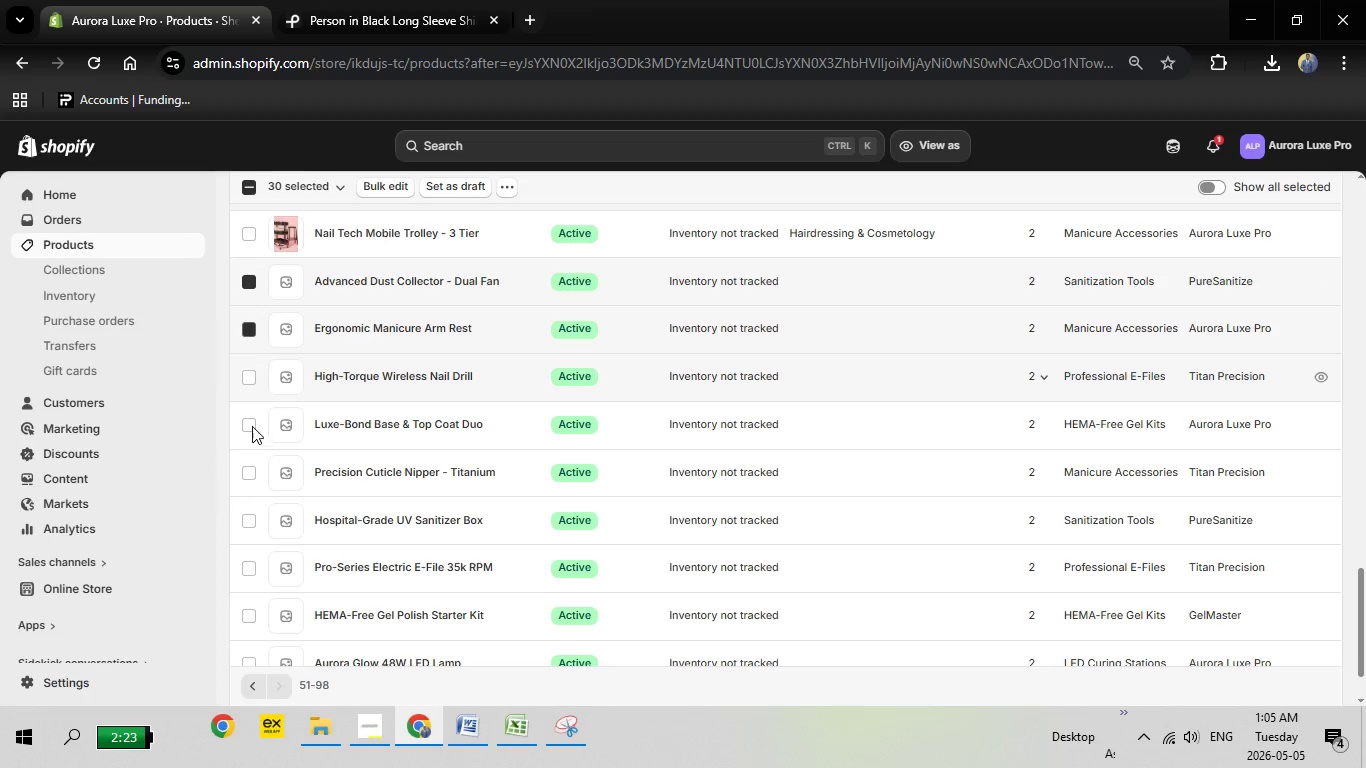 
left_click([252, 426])
 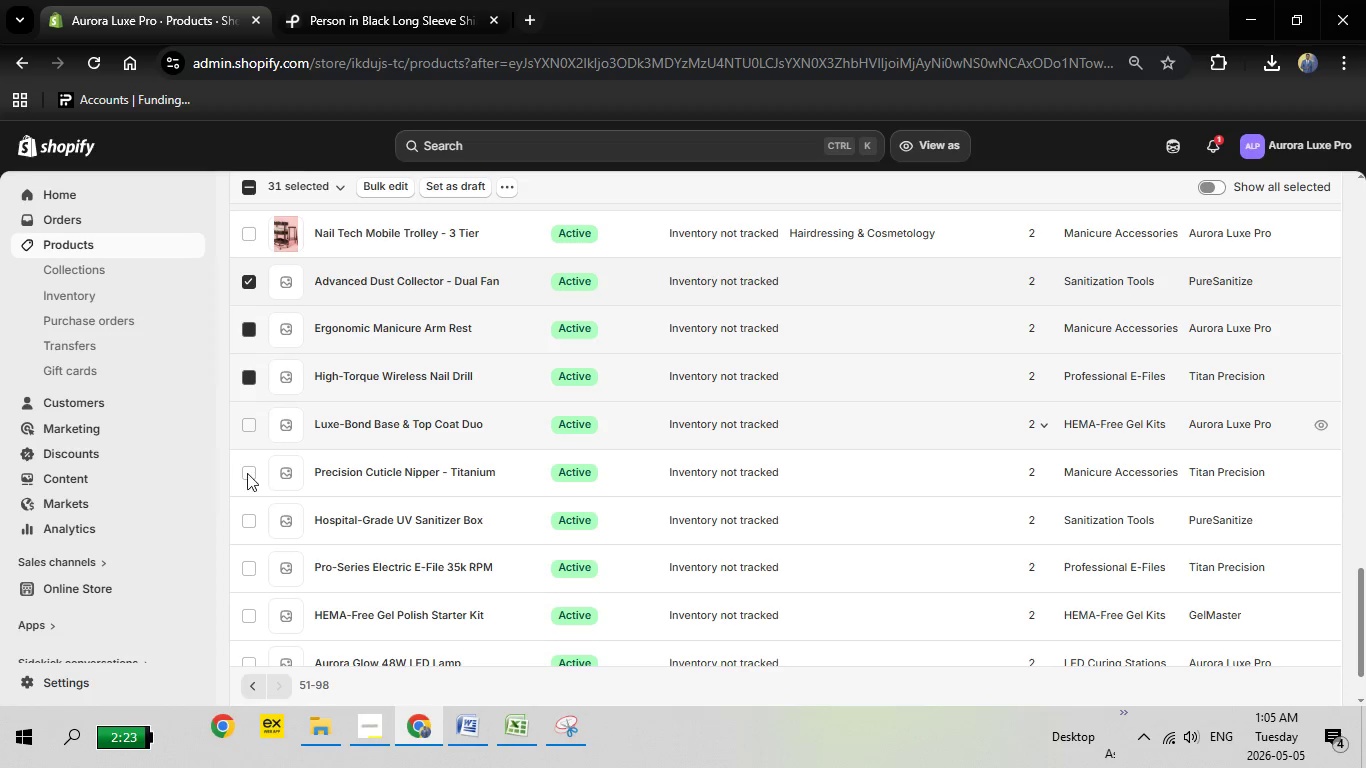 
left_click([247, 473])
 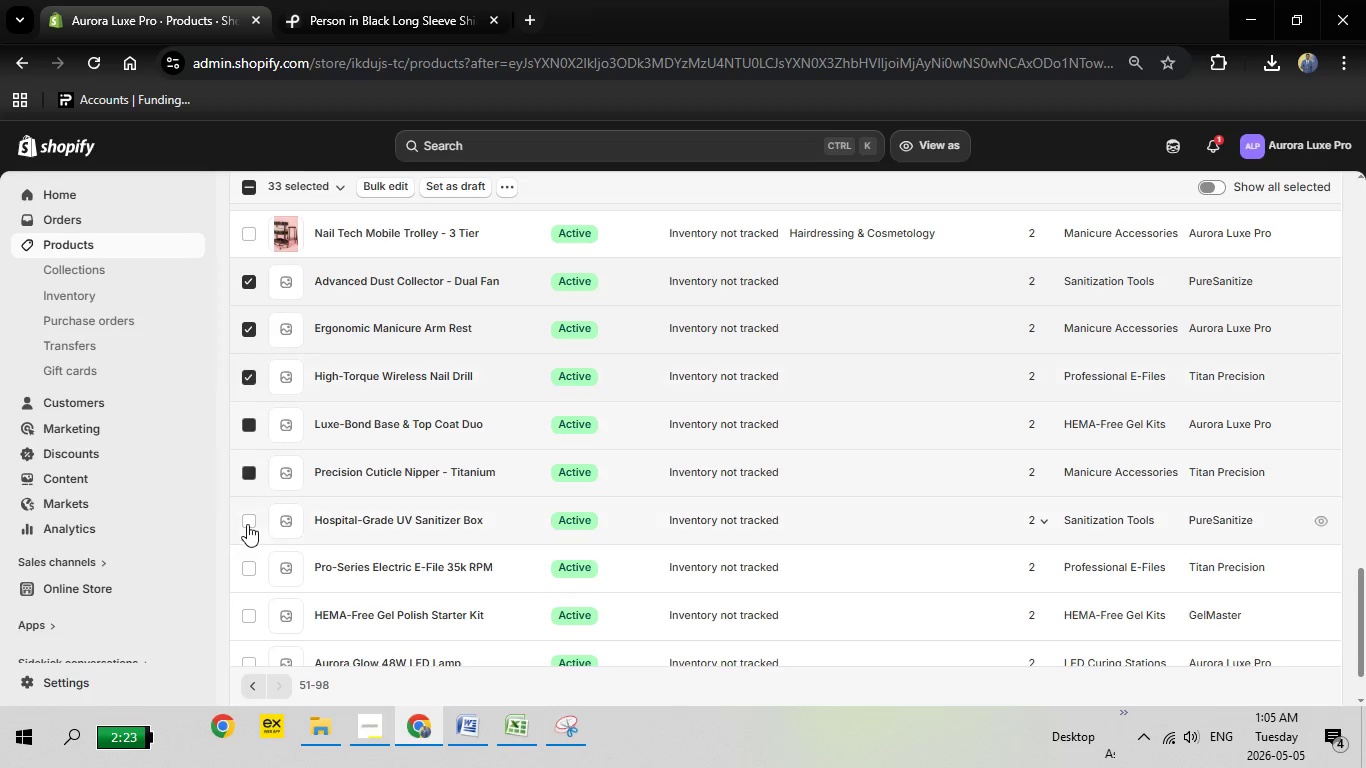 
left_click([247, 524])
 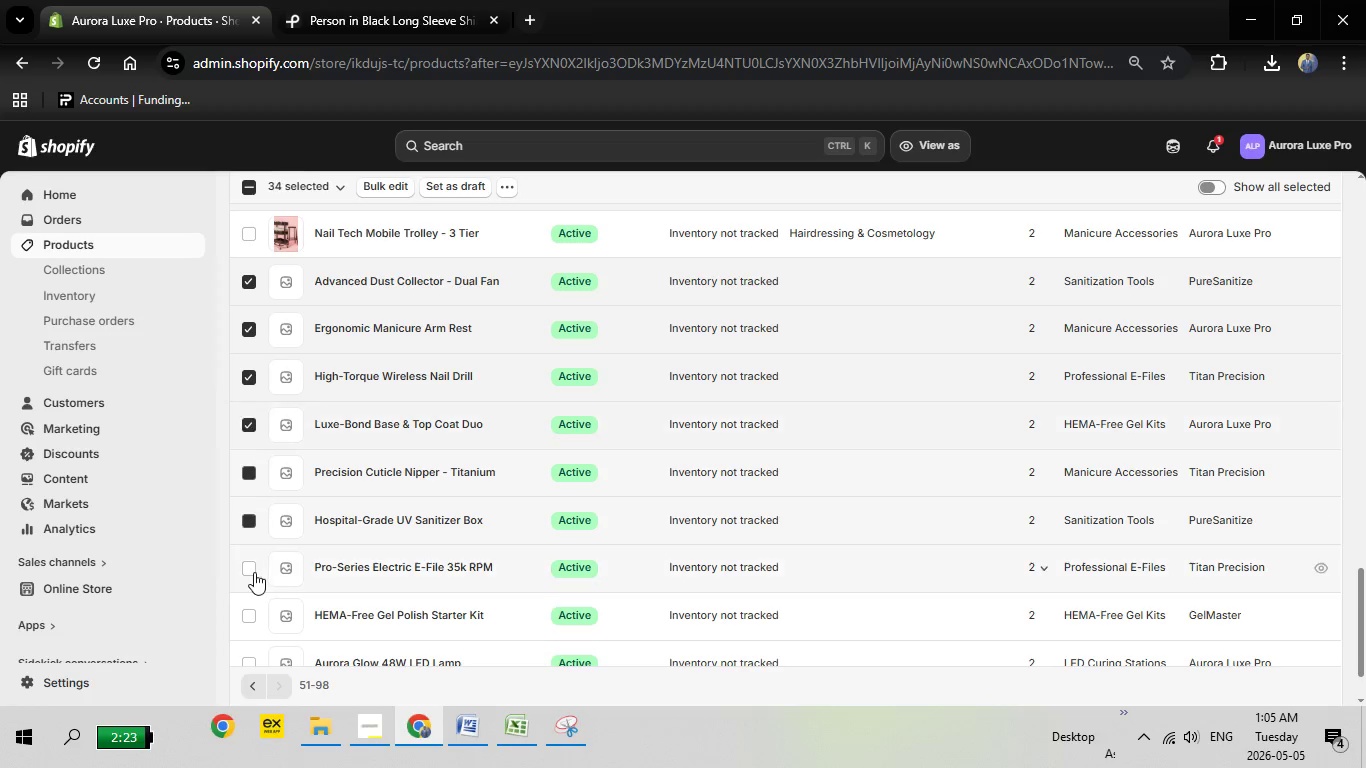 
left_click([254, 572])
 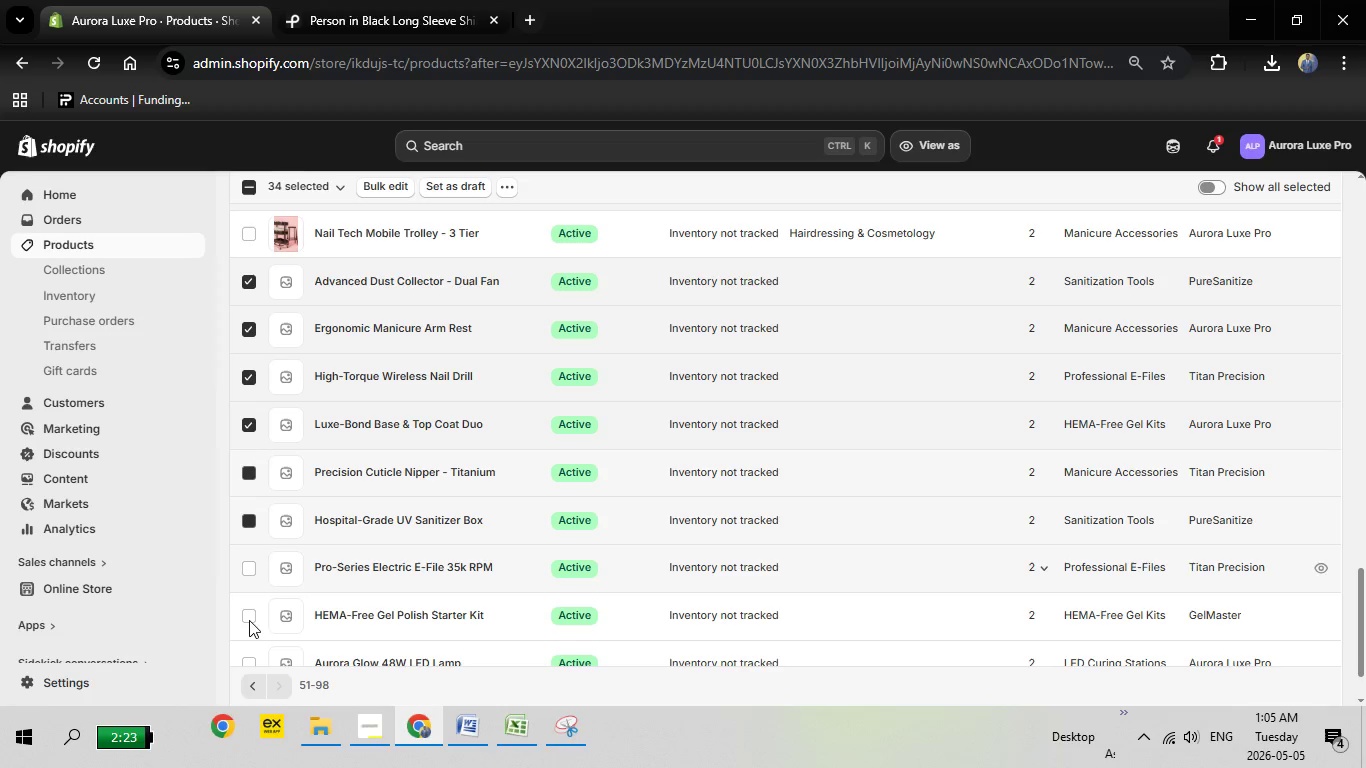 
left_click([249, 620])
 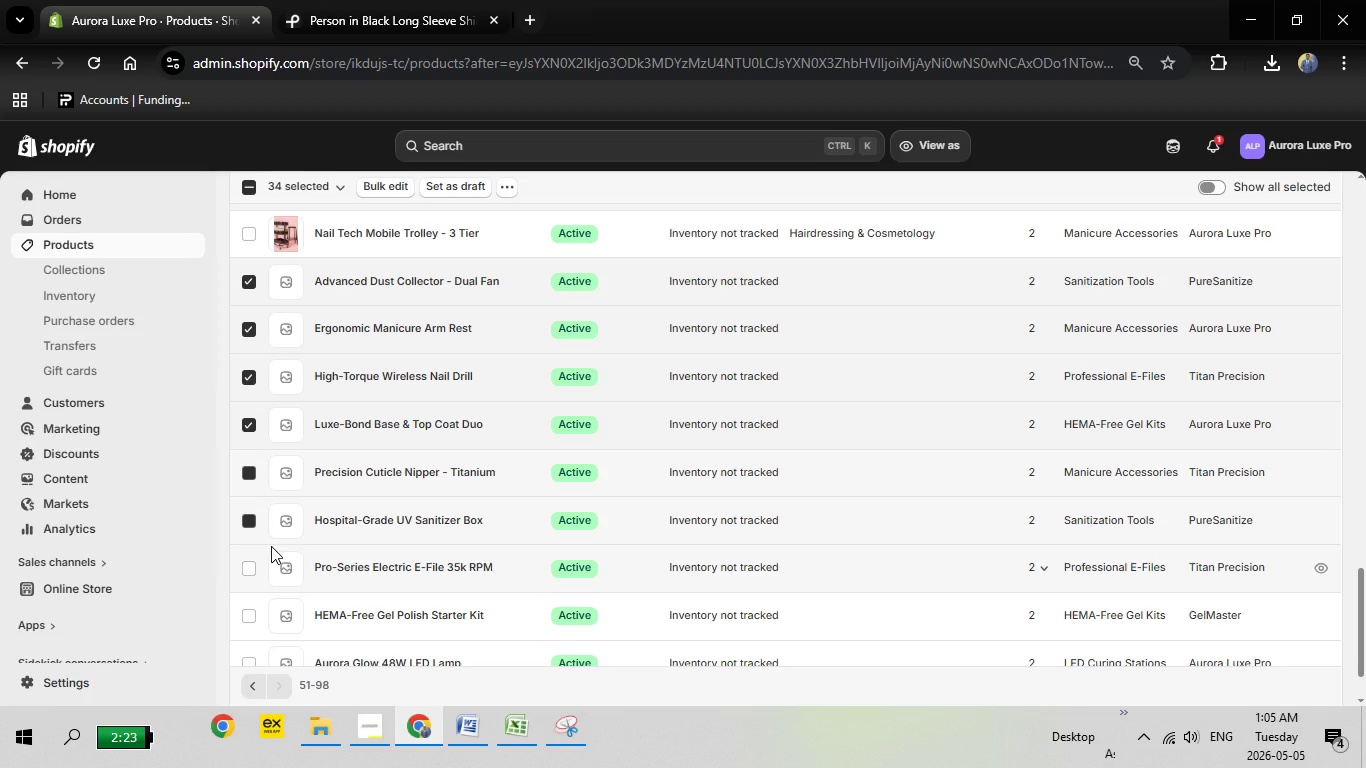 
scroll: coordinate [271, 546], scroll_direction: down, amount: 3.0
 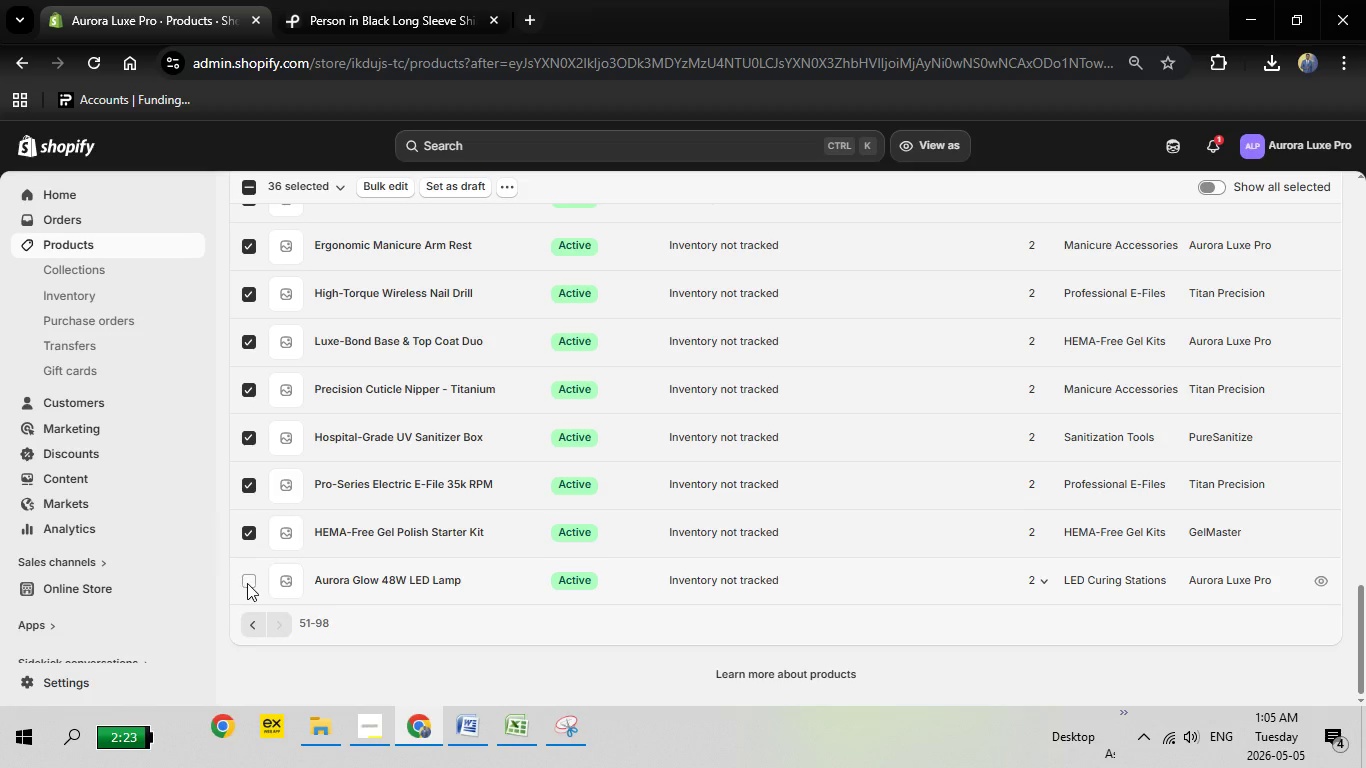 
left_click([248, 583])
 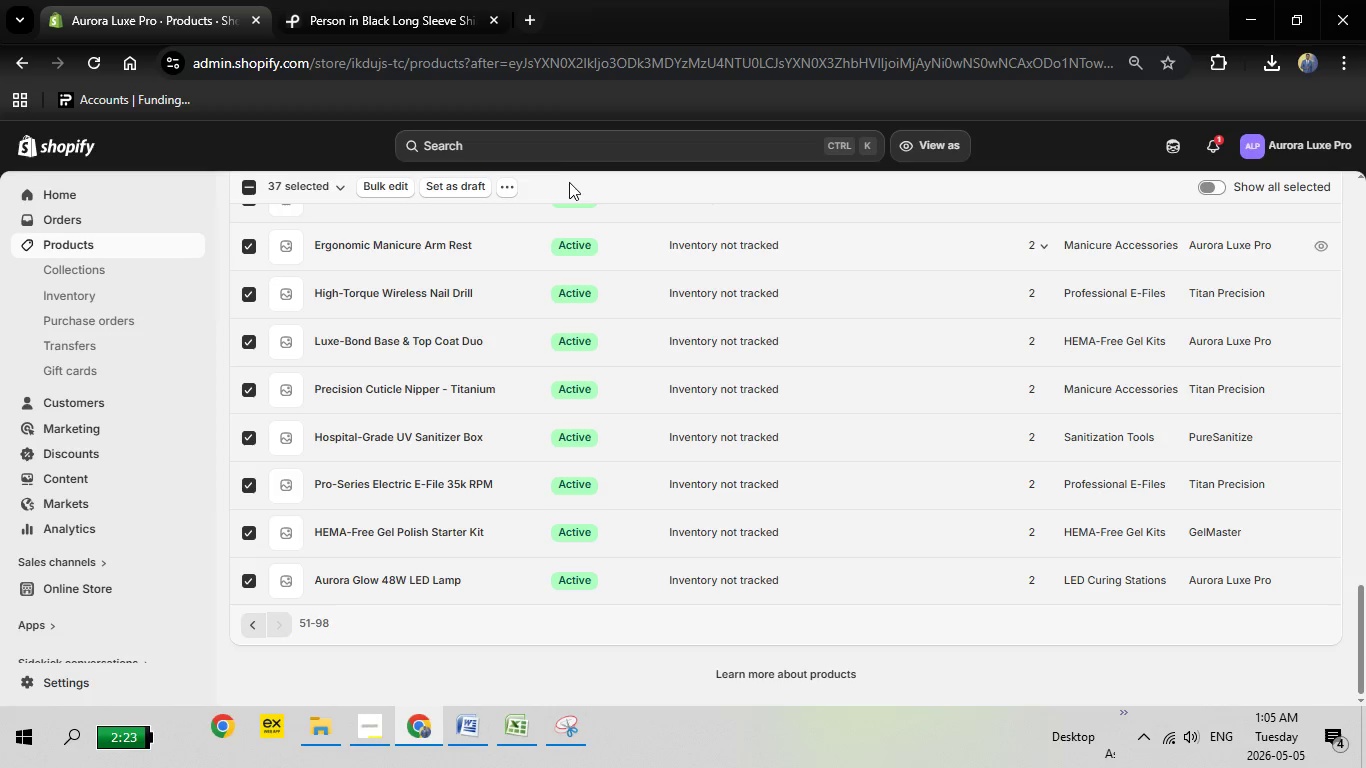 
left_click([511, 186])
 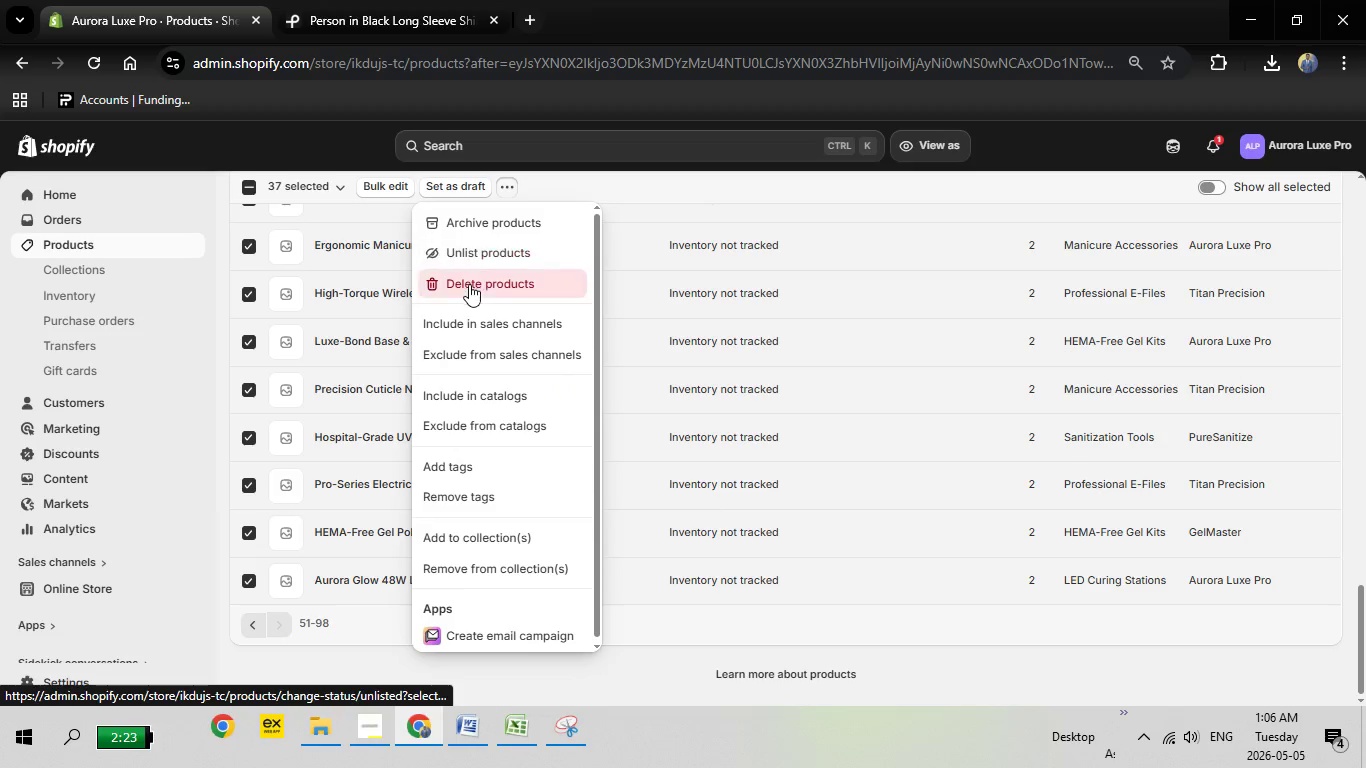 
left_click([469, 284])
 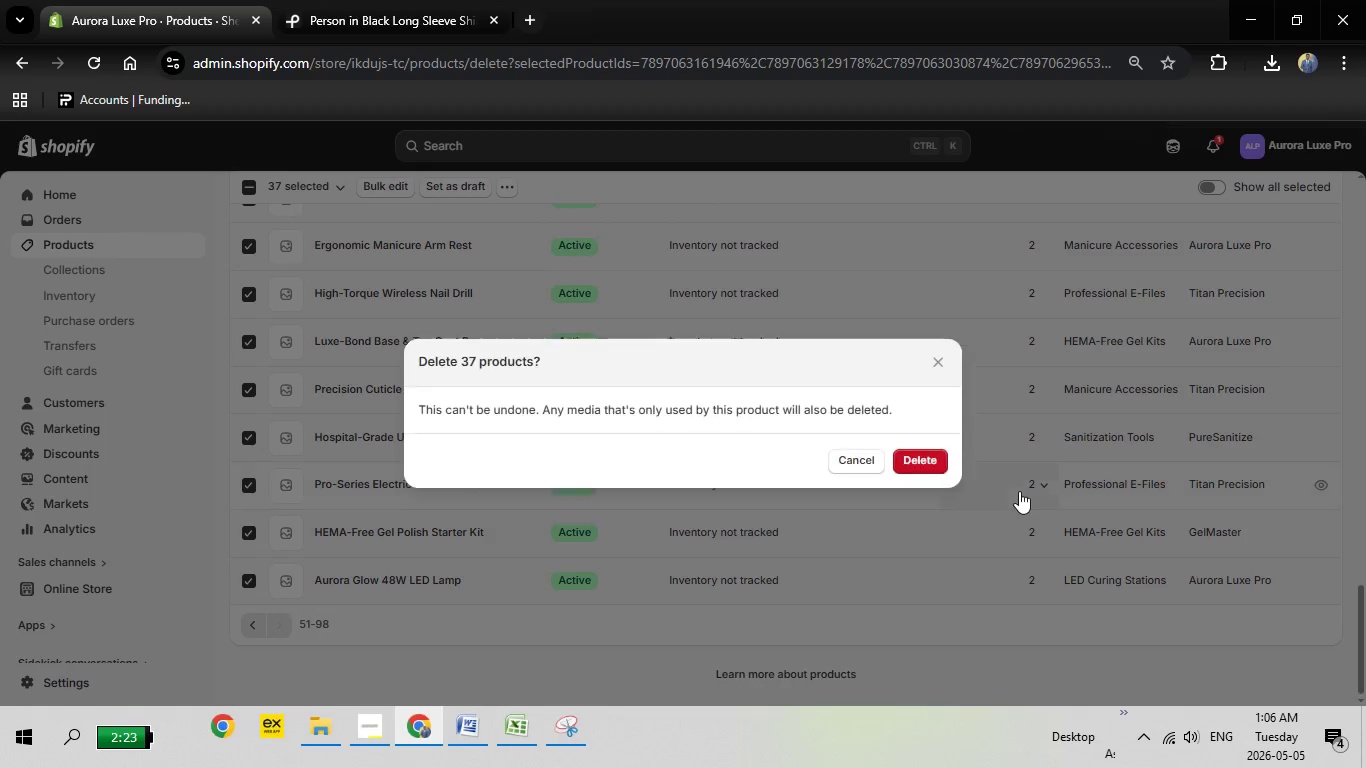 
wait(14.45)
 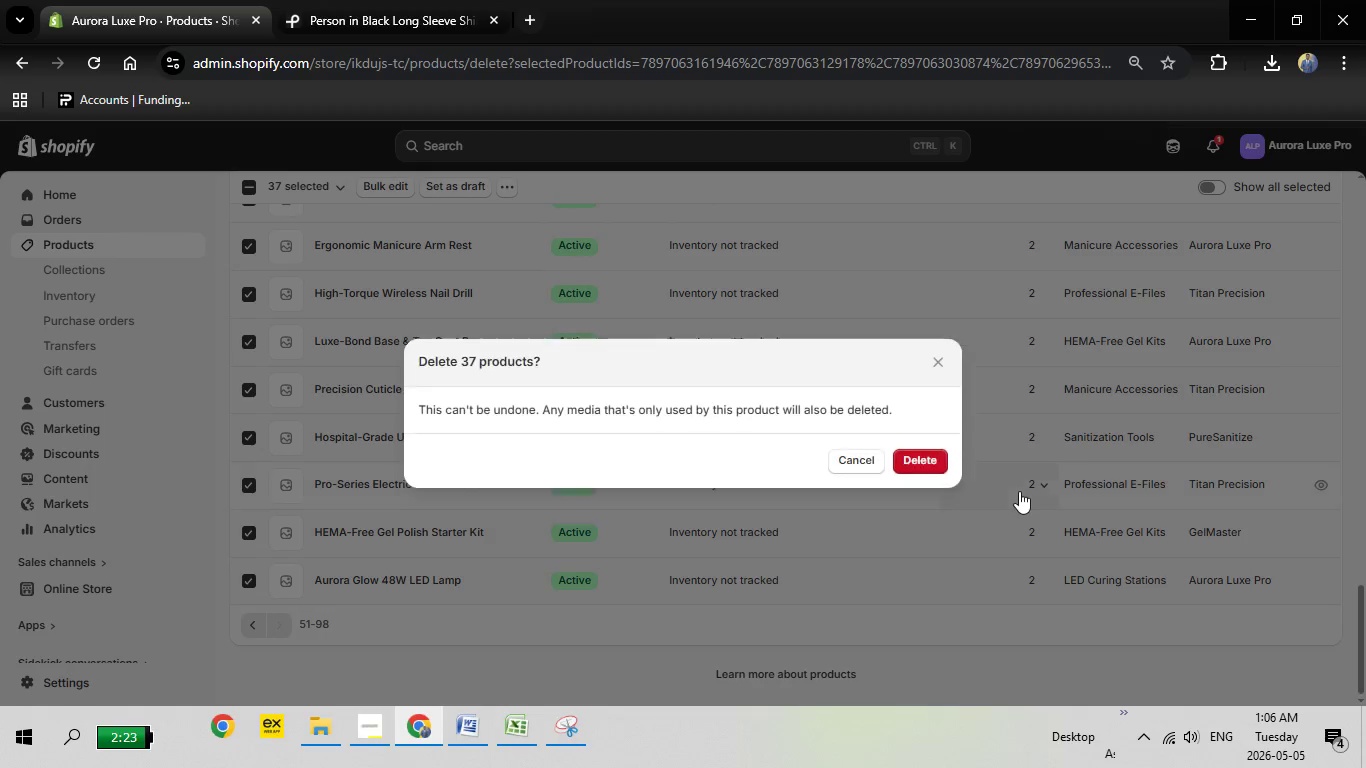 
left_click([925, 459])
 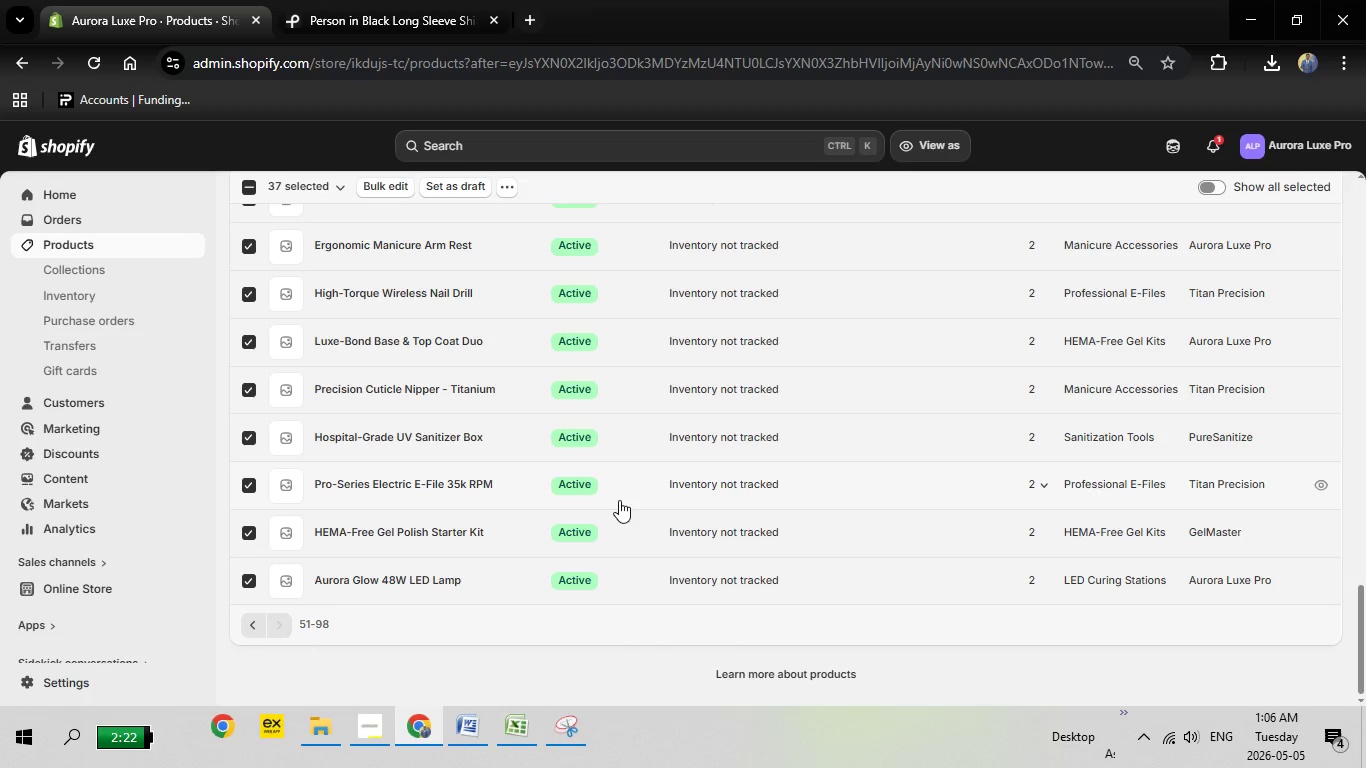 
wait(20.94)
 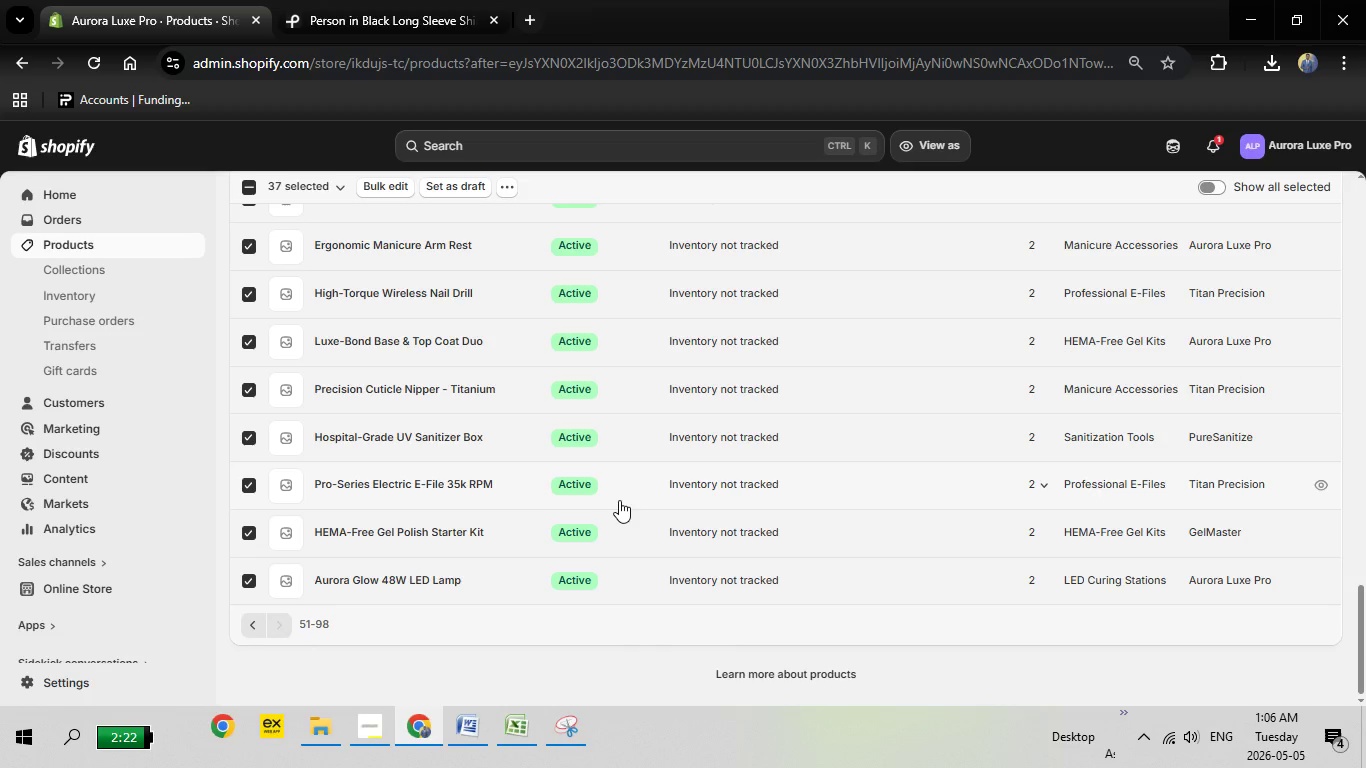 
scroll: coordinate [353, 450], scroll_direction: up, amount: 3.0
 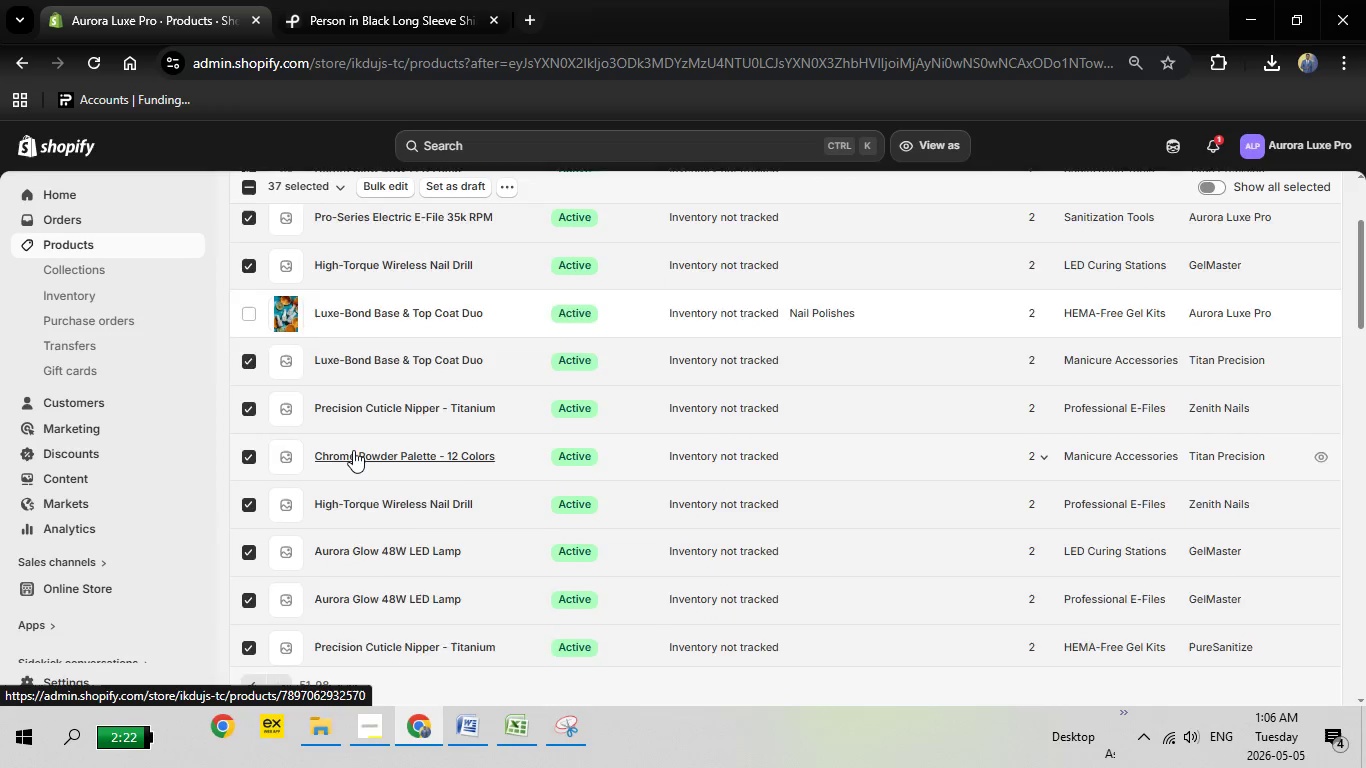 
scroll: coordinate [377, 459], scroll_direction: down, amount: 7.0
 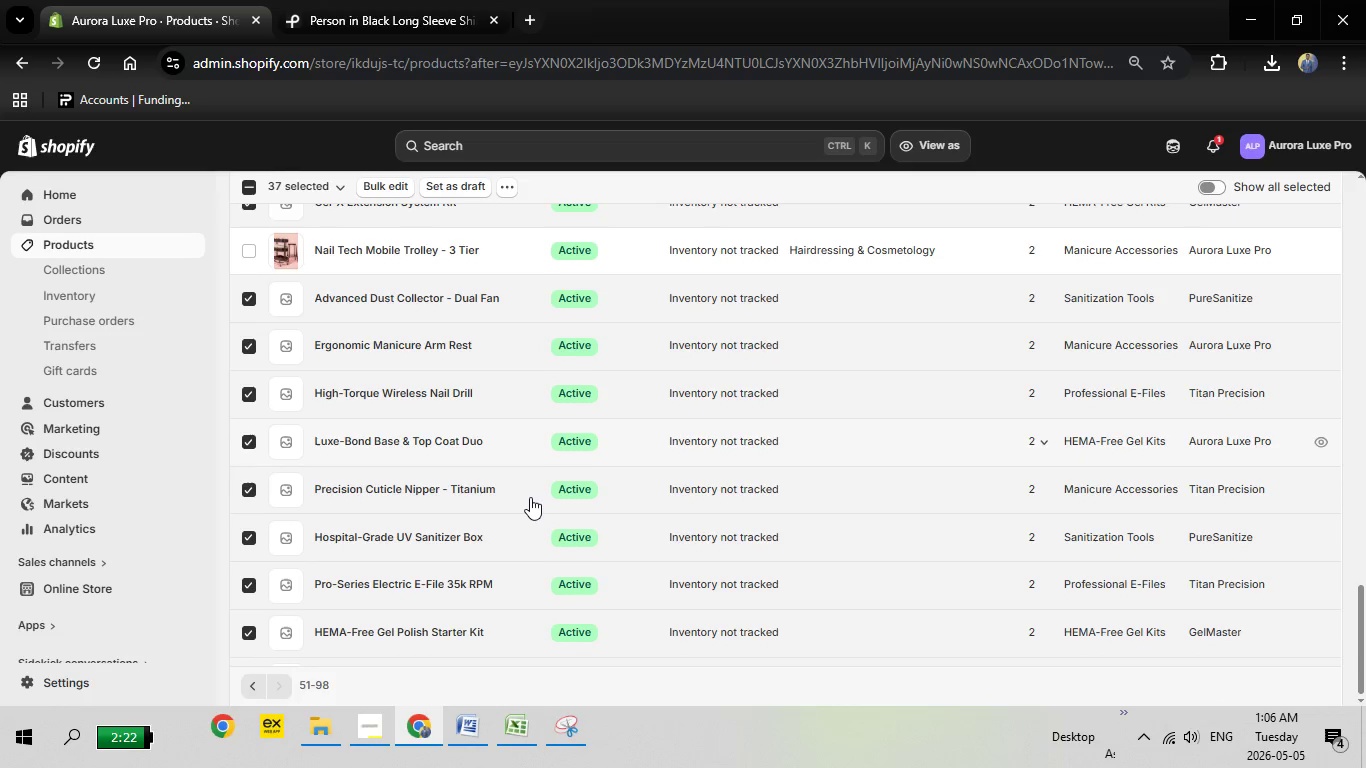 
scroll: coordinate [534, 497], scroll_direction: up, amount: 14.0
 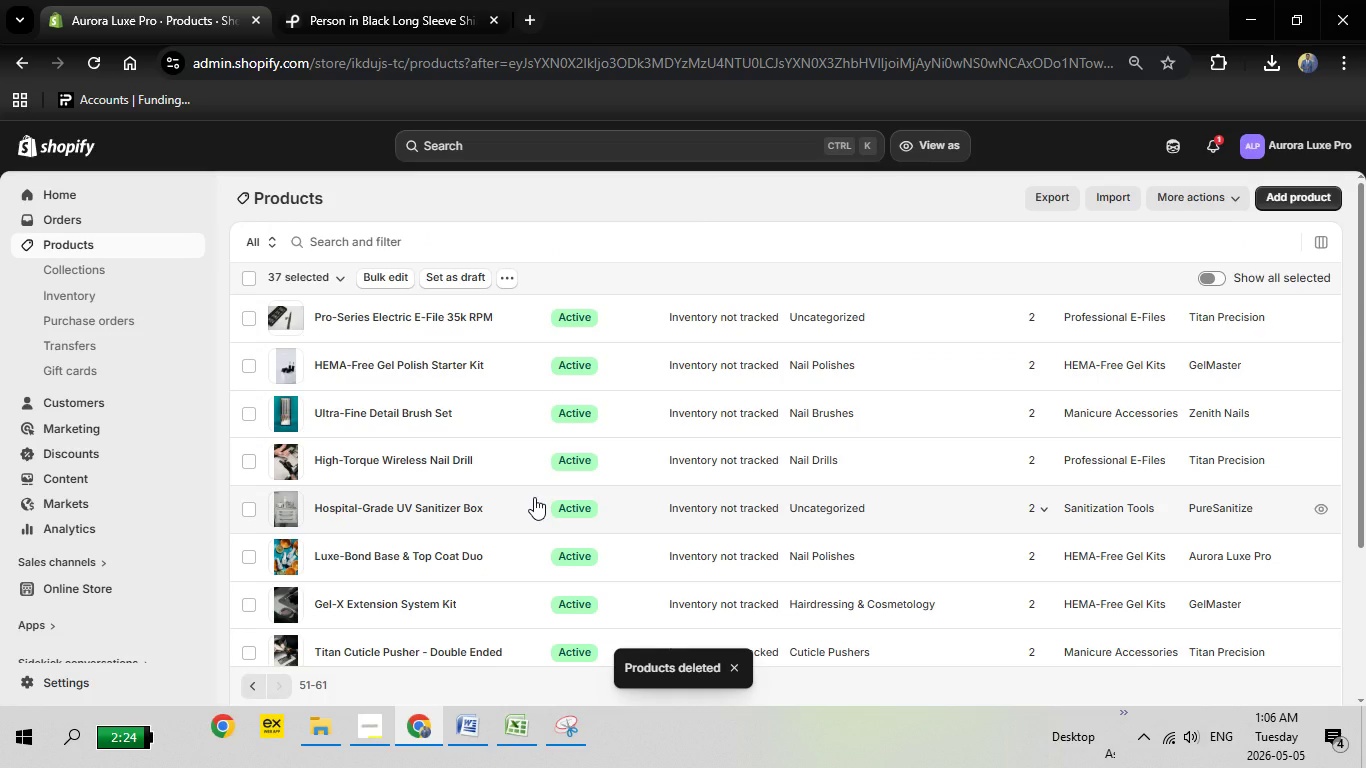 
scroll: coordinate [534, 498], scroll_direction: none, amount: 0.0
 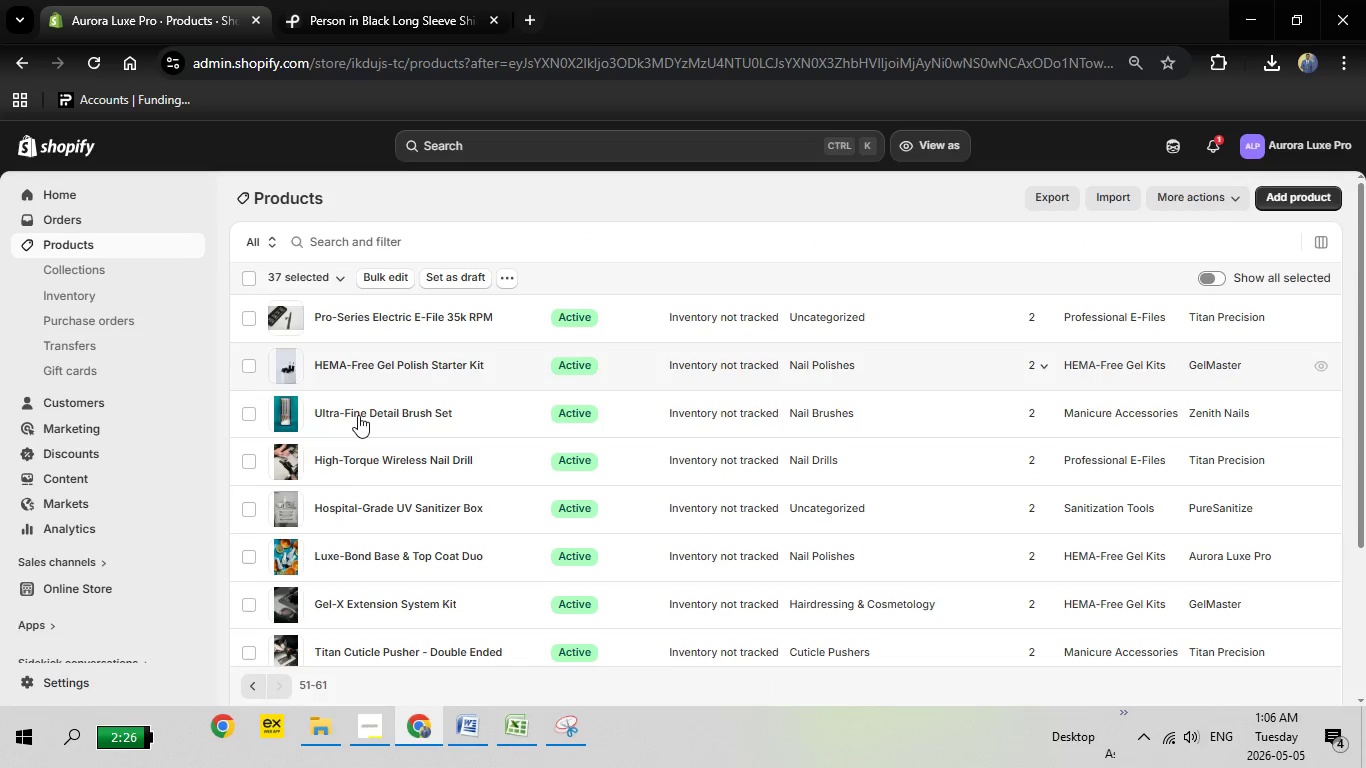 
scroll: coordinate [358, 415], scroll_direction: down, amount: 11.0
 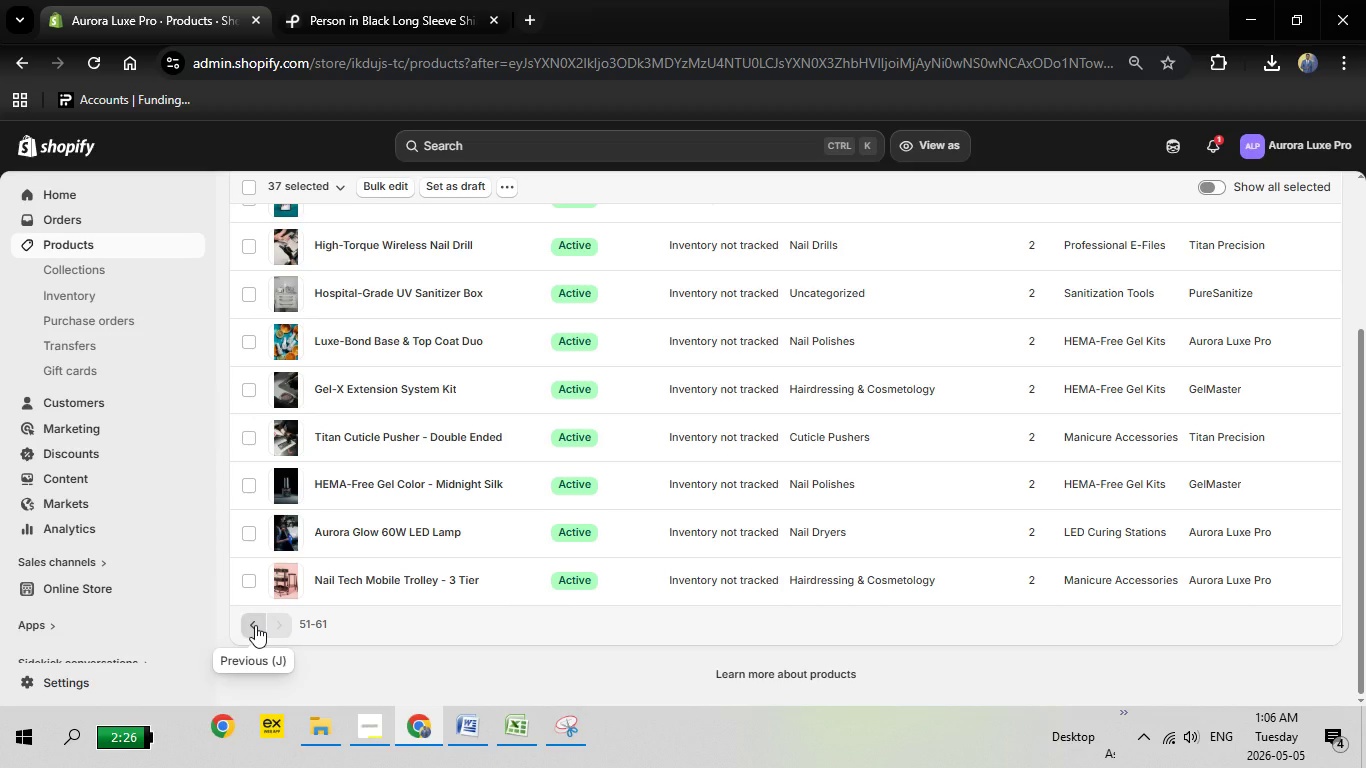 
left_click([255, 625])
 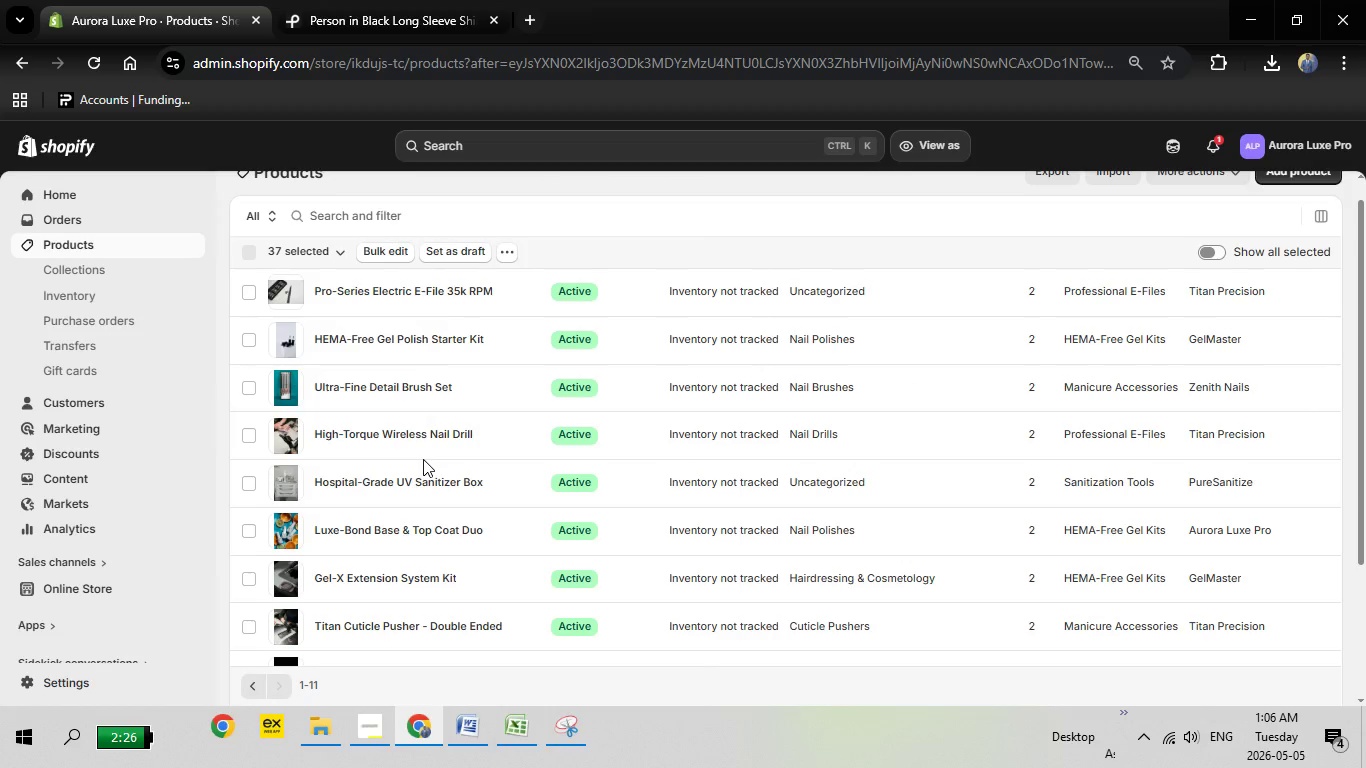 
scroll: coordinate [422, 459], scroll_direction: up, amount: 3.0
 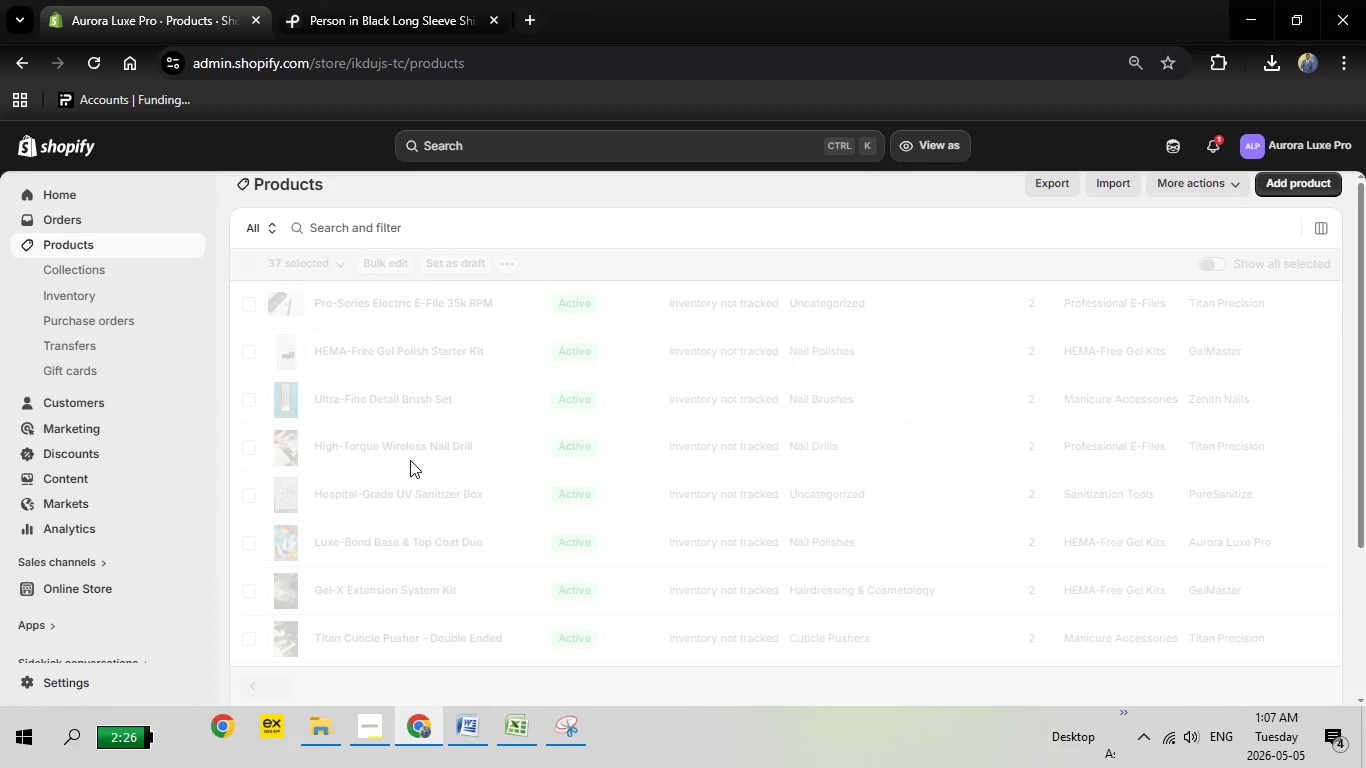 
scroll: coordinate [409, 463], scroll_direction: down, amount: 28.0
 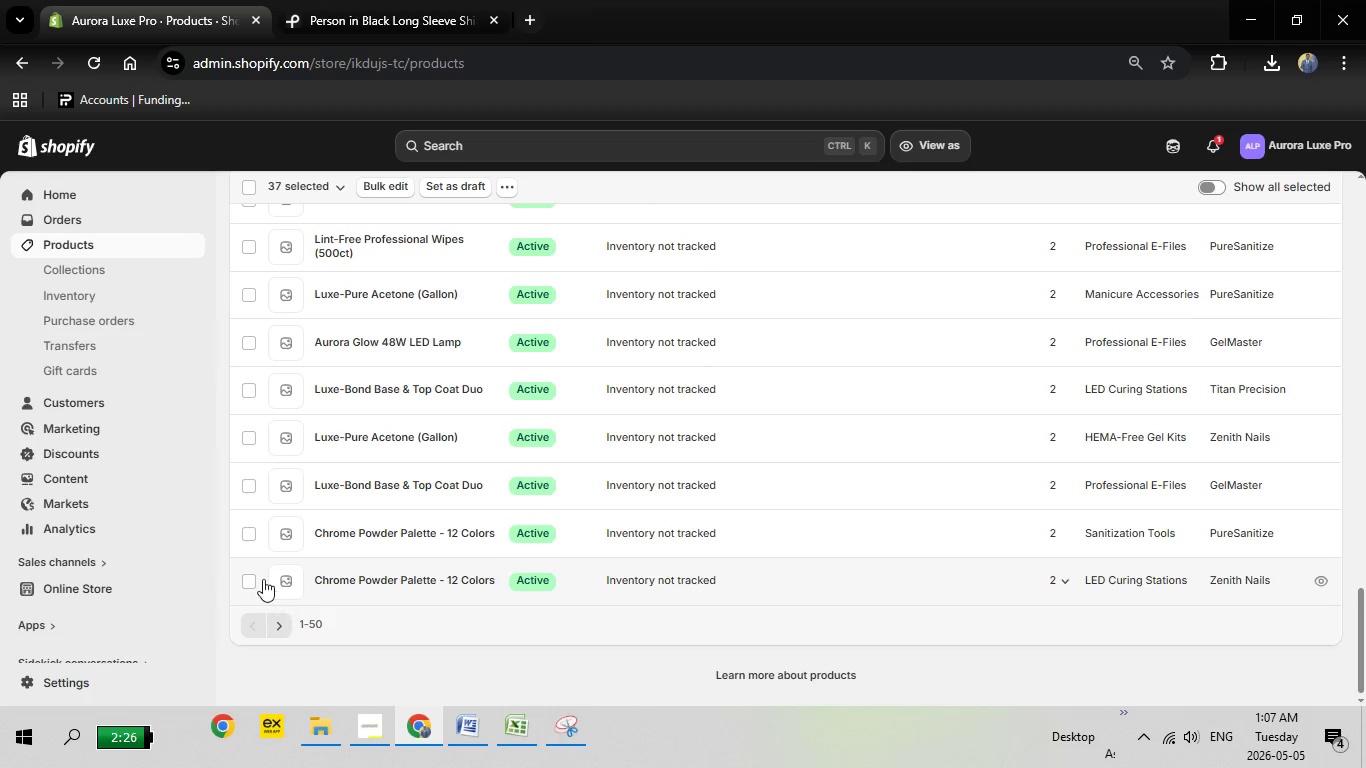 
left_click([252, 579])
 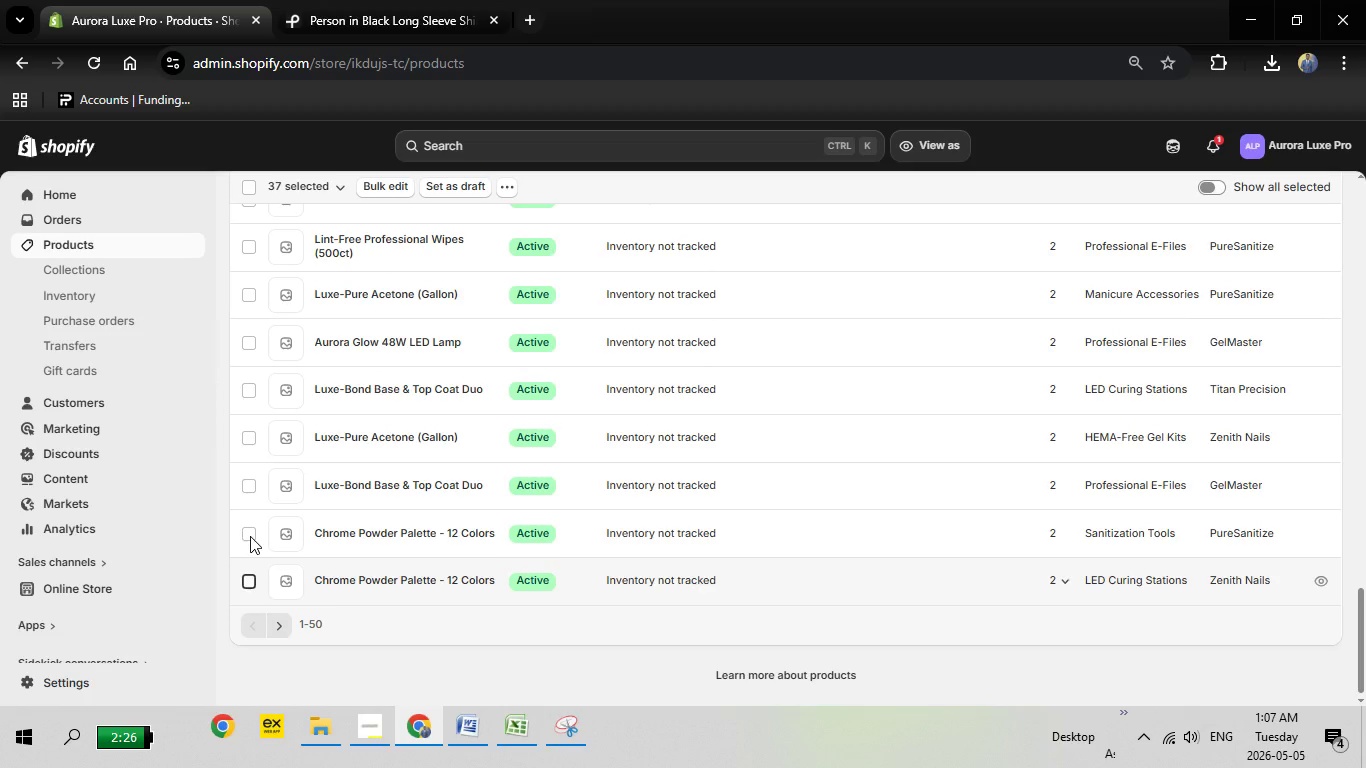 
left_click([250, 536])
 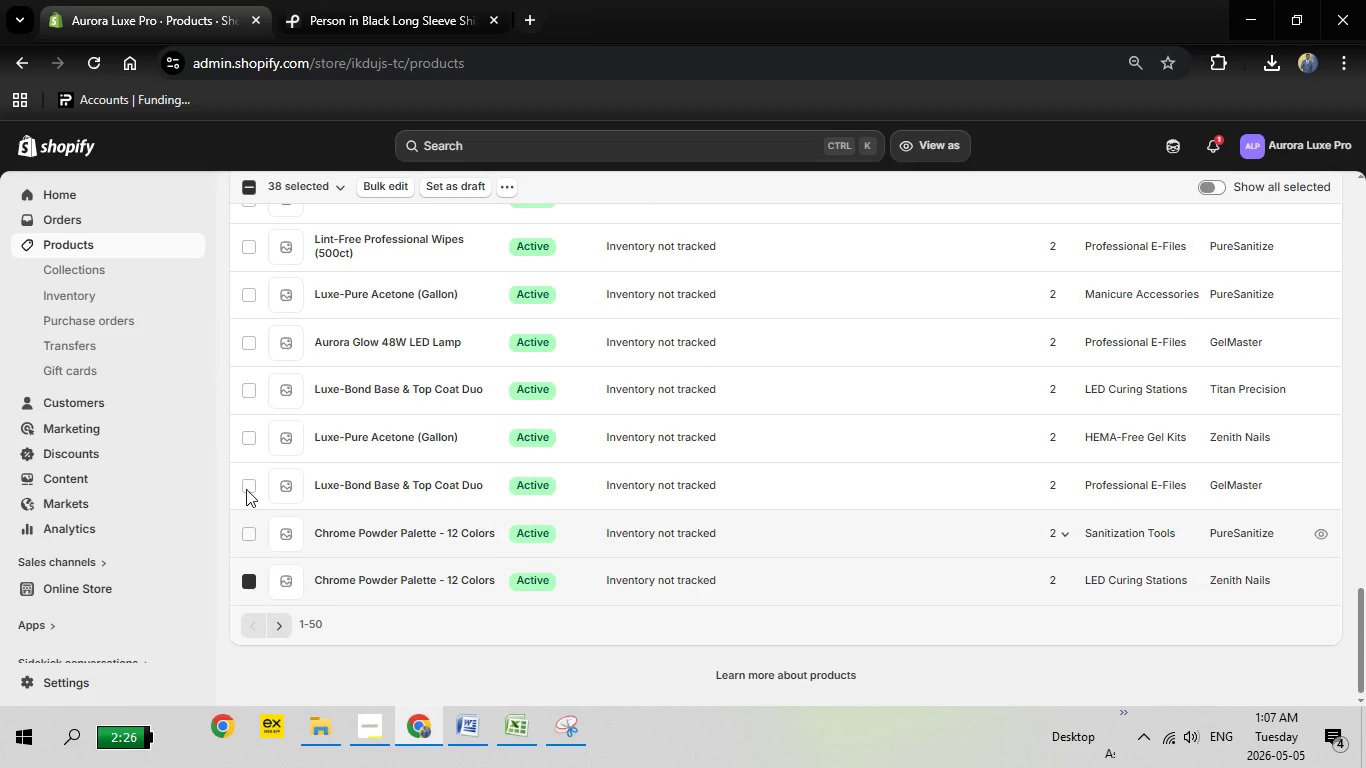 
left_click([246, 489])
 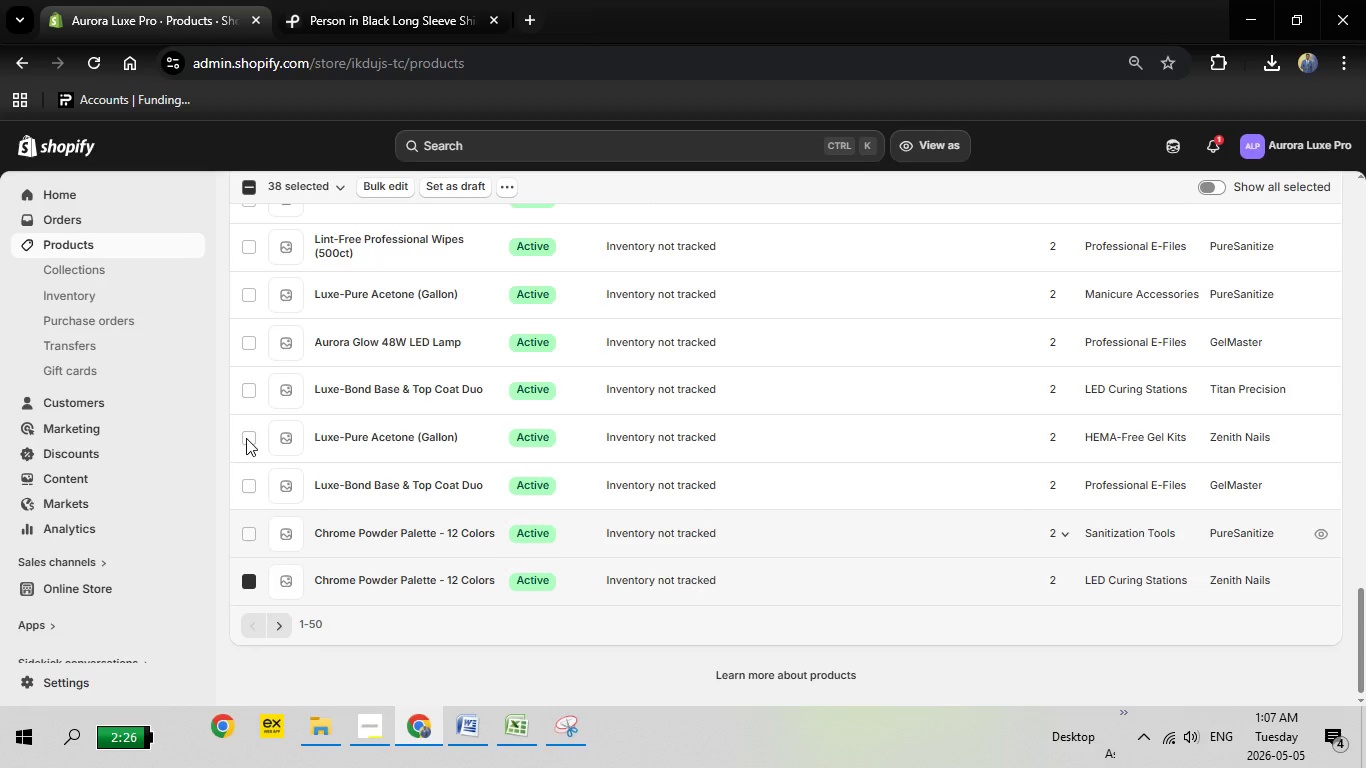 
left_click([246, 438])
 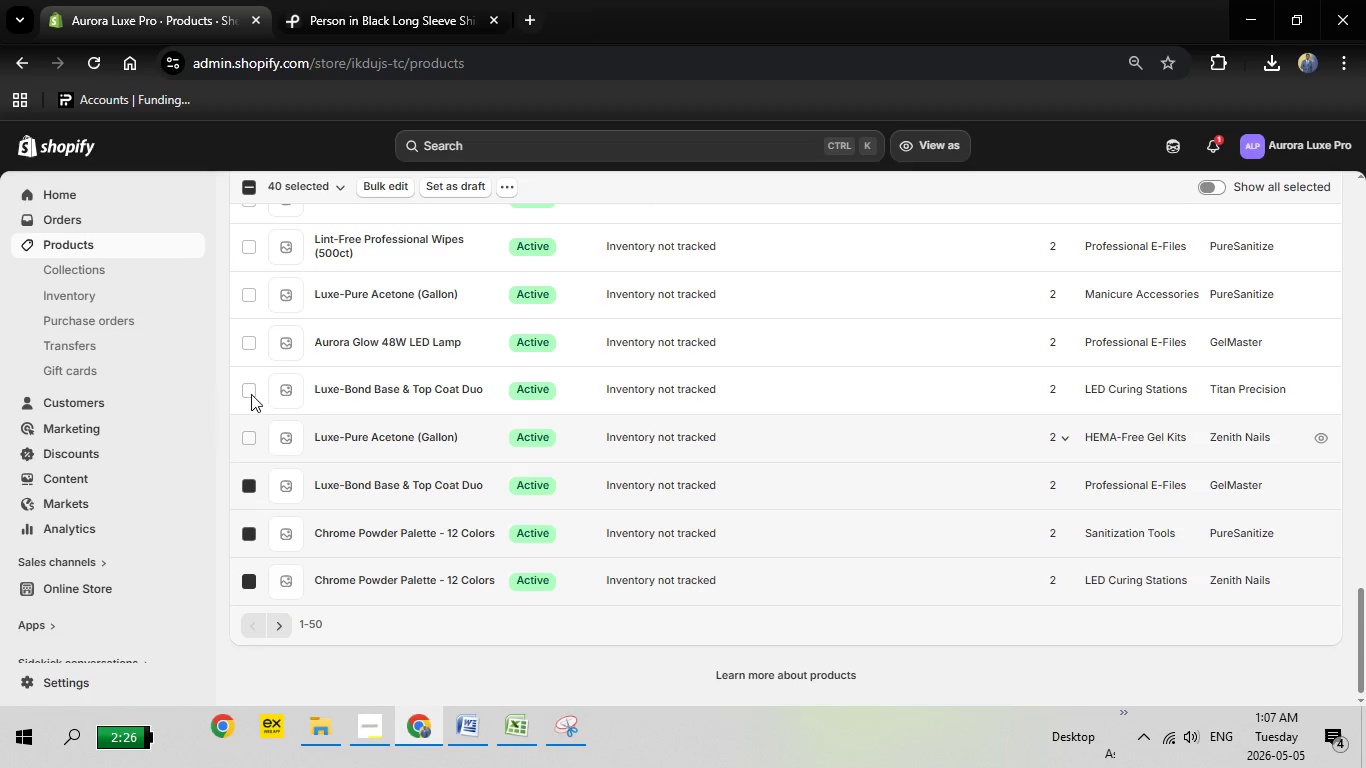 
left_click([251, 394])
 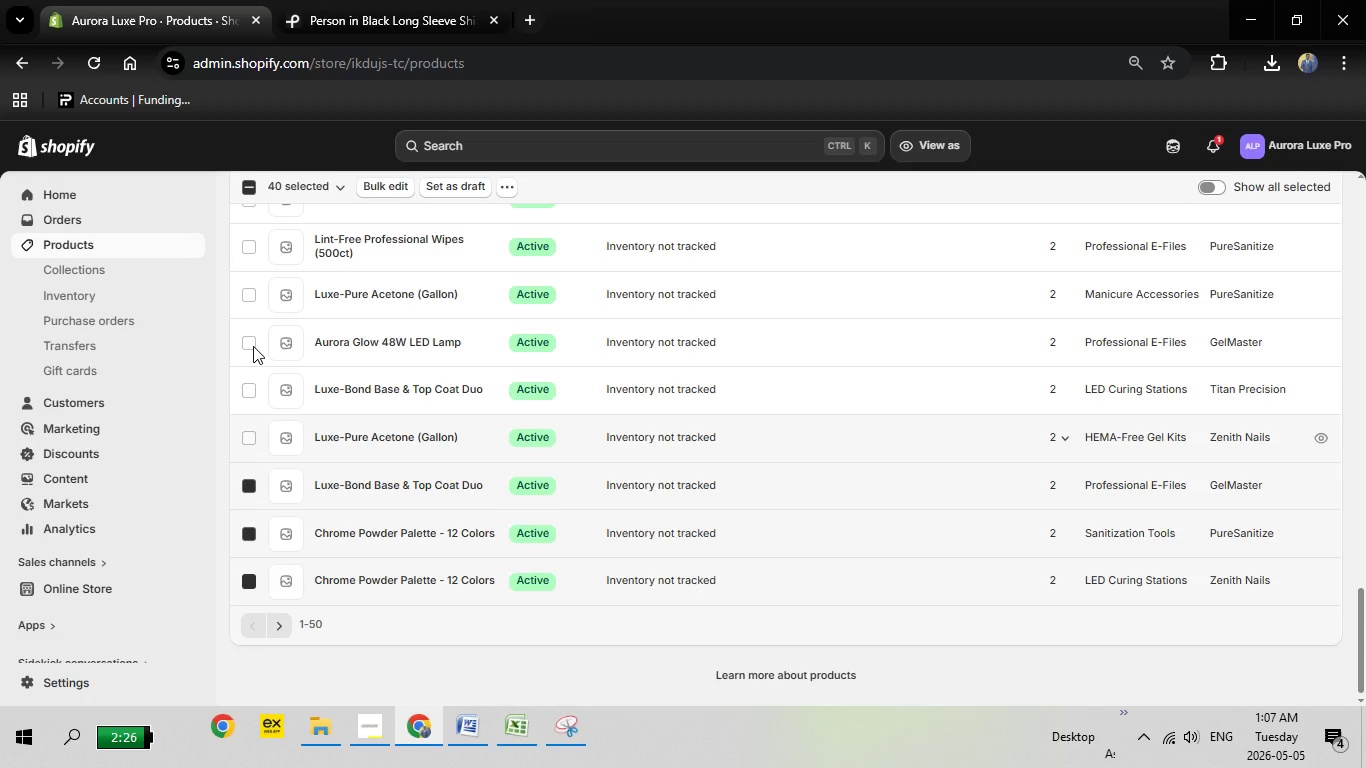 
left_click([253, 346])
 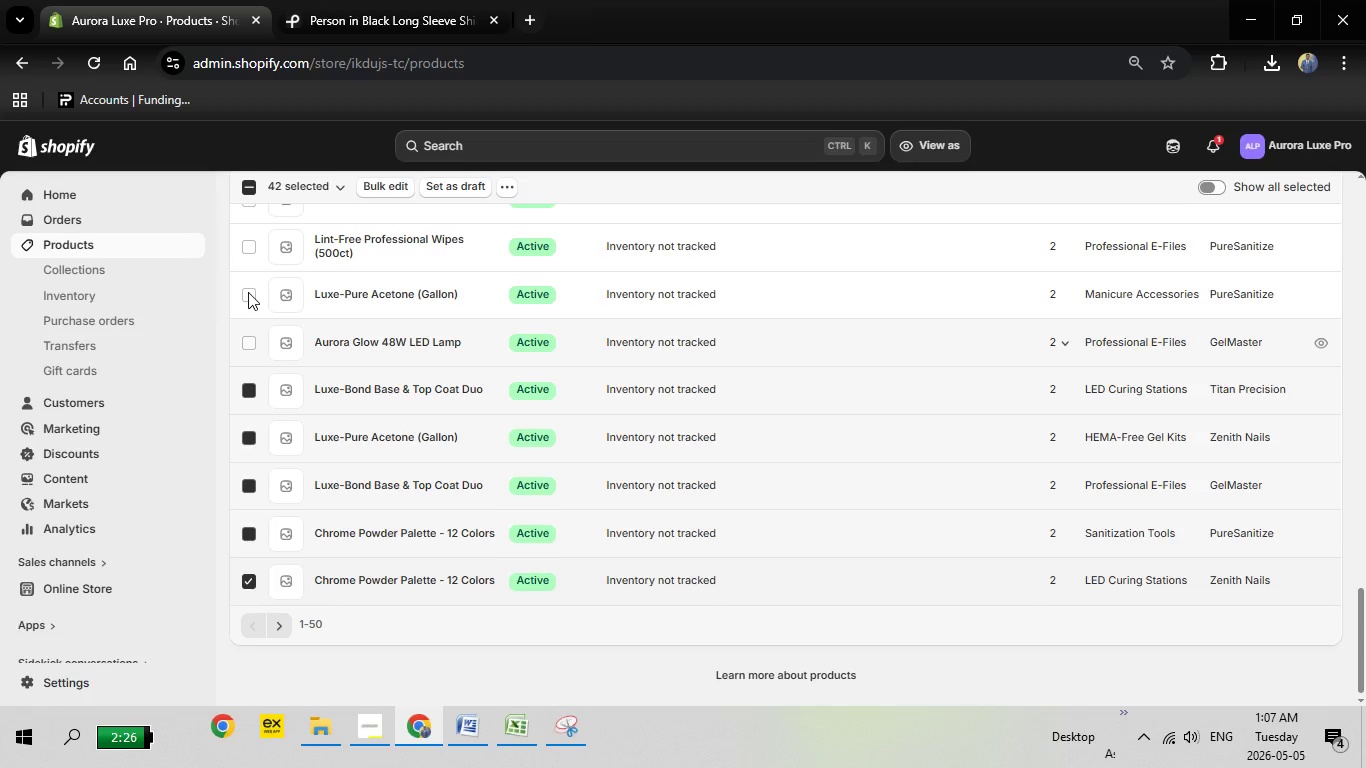 
left_click([248, 292])
 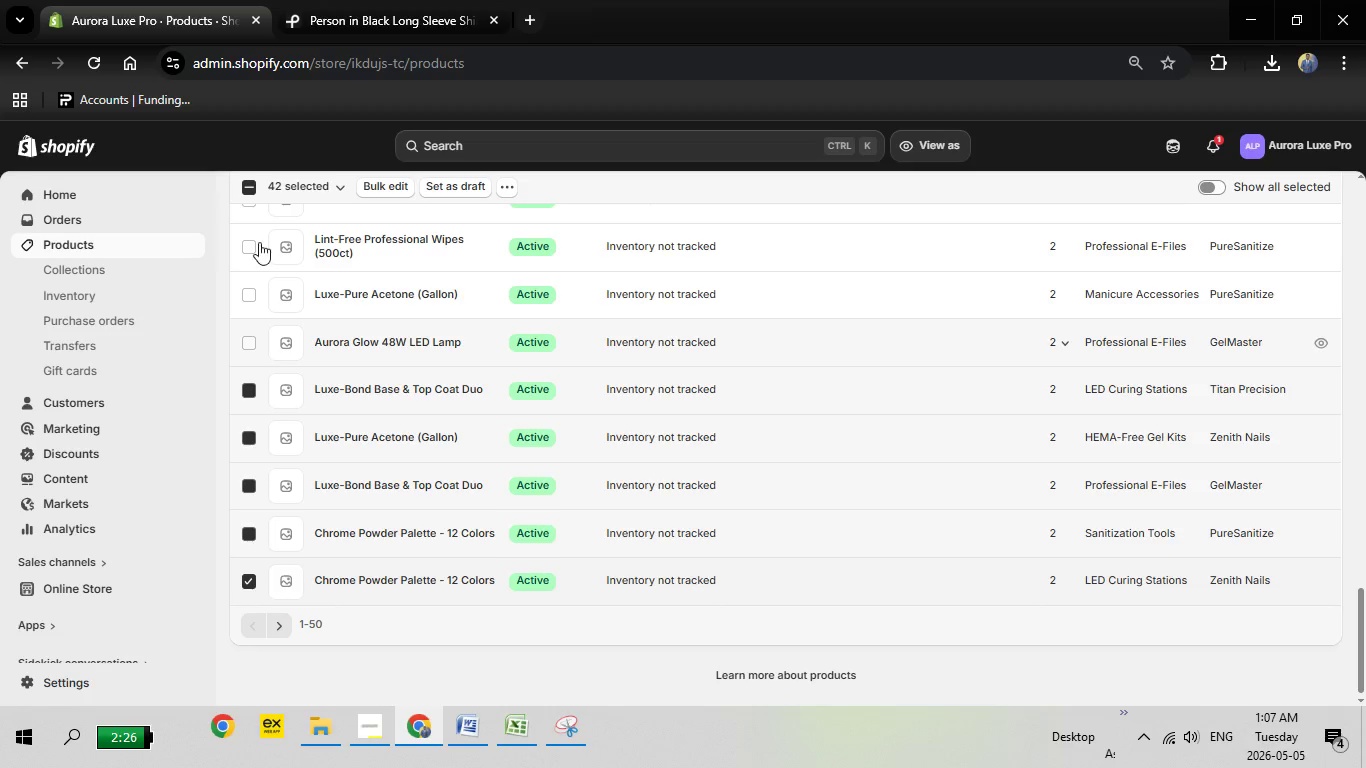 
left_click([259, 242])
 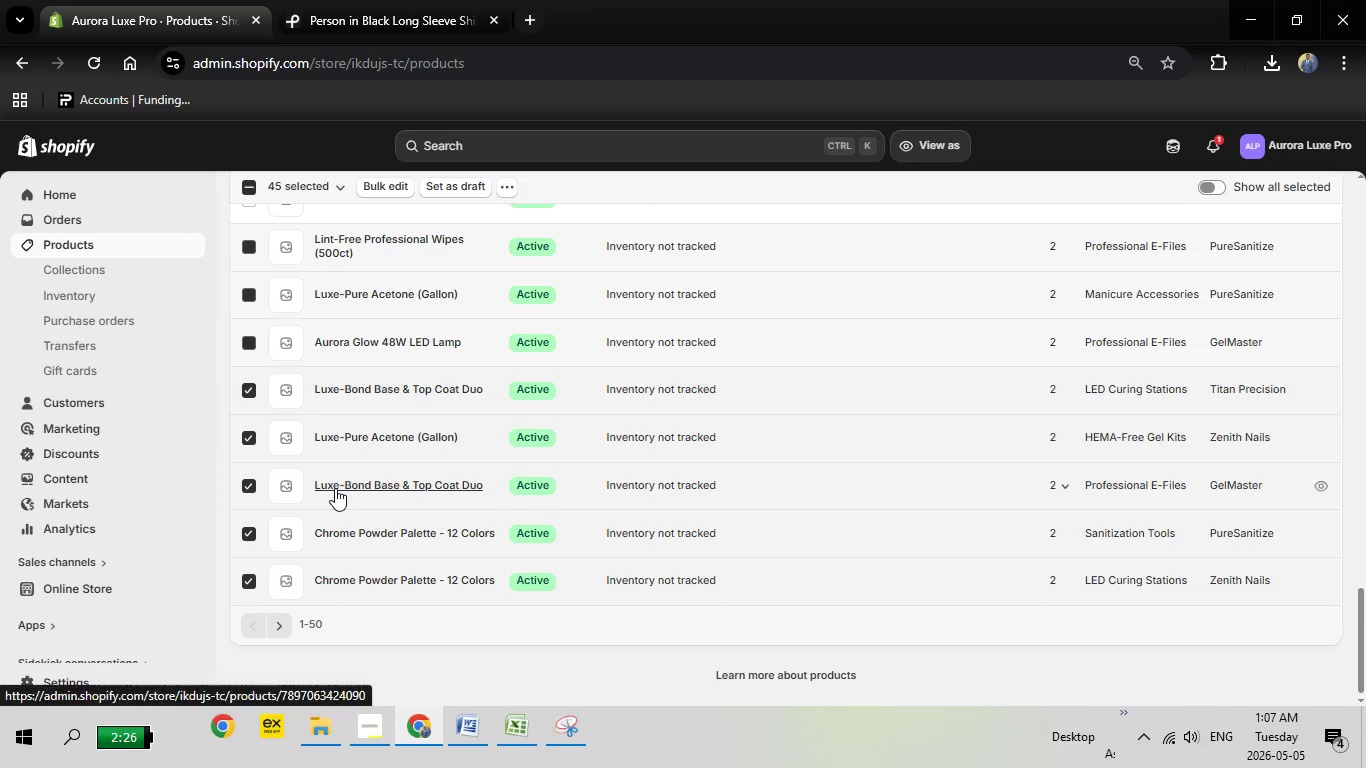 
scroll: coordinate [335, 488], scroll_direction: up, amount: 2.0
 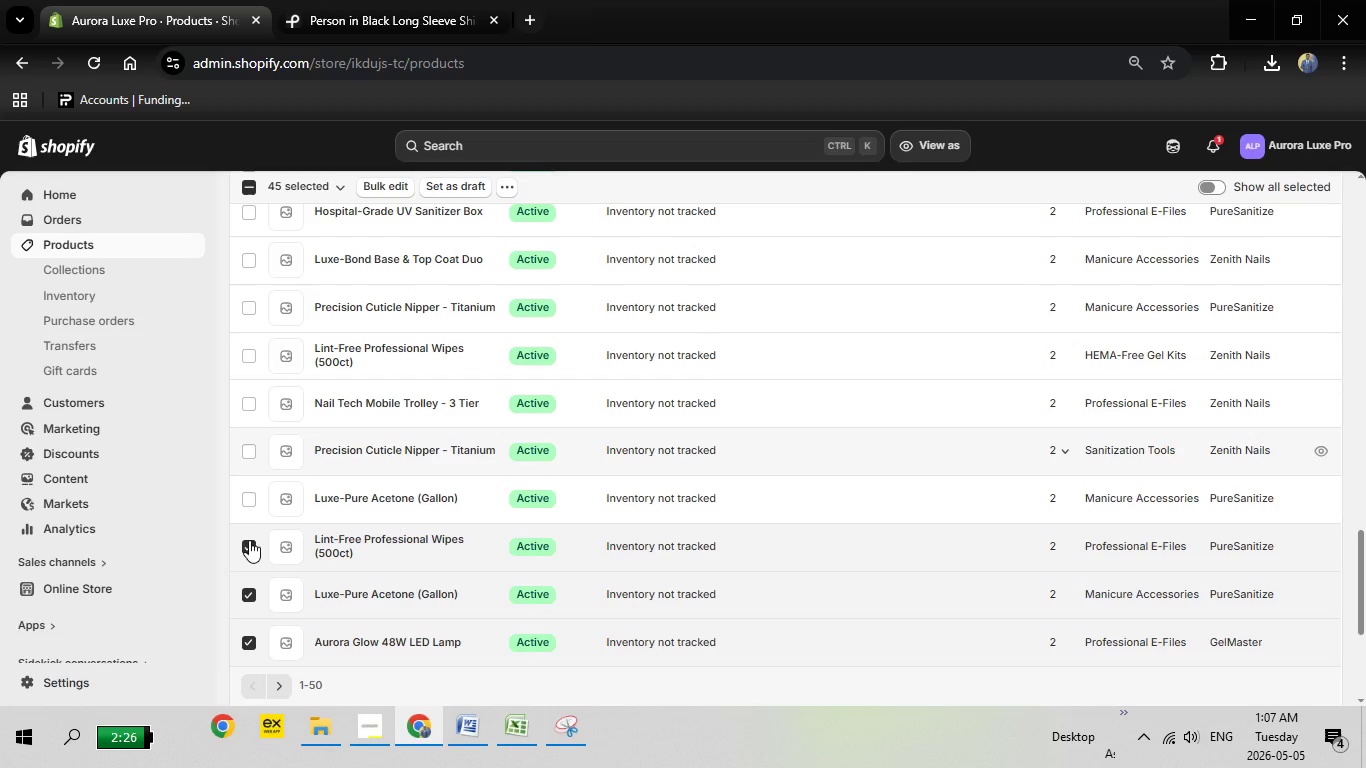 
left_click([245, 499])
 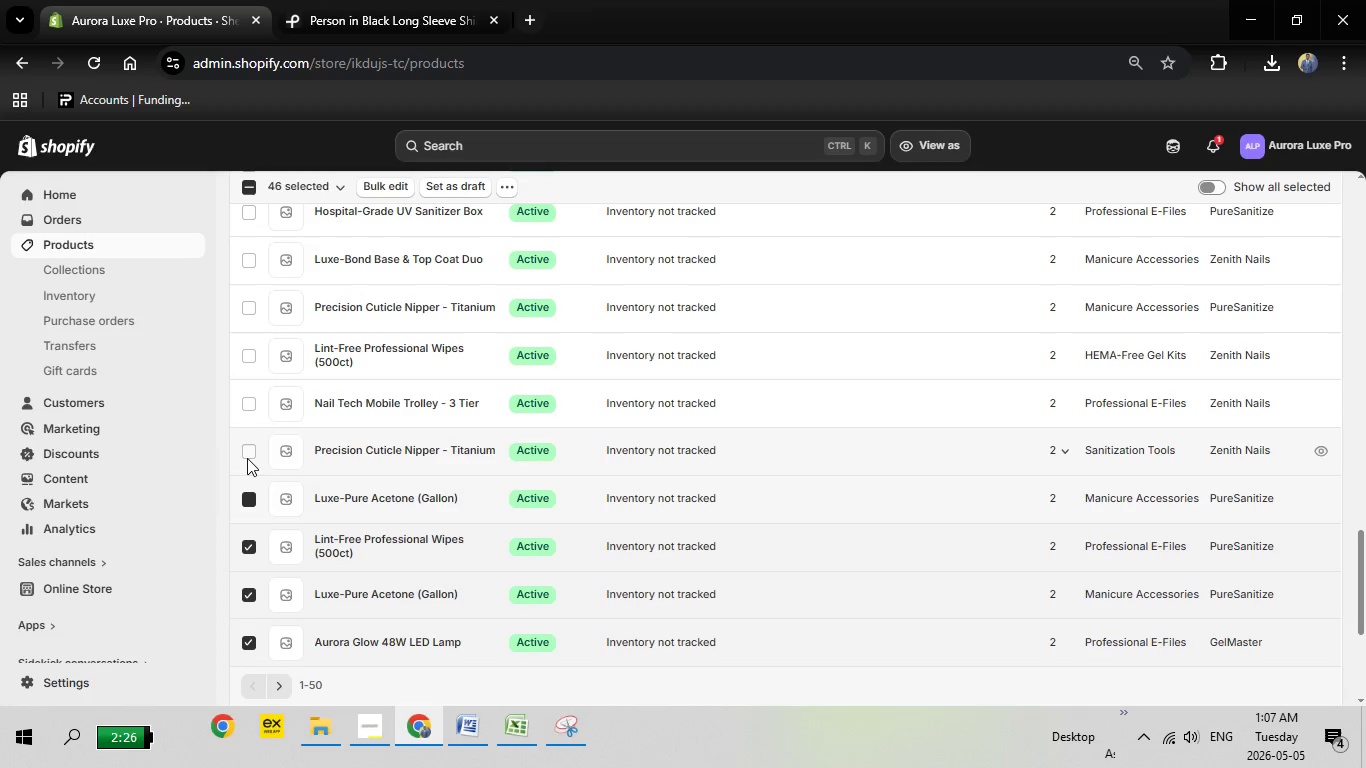 
left_click([247, 458])
 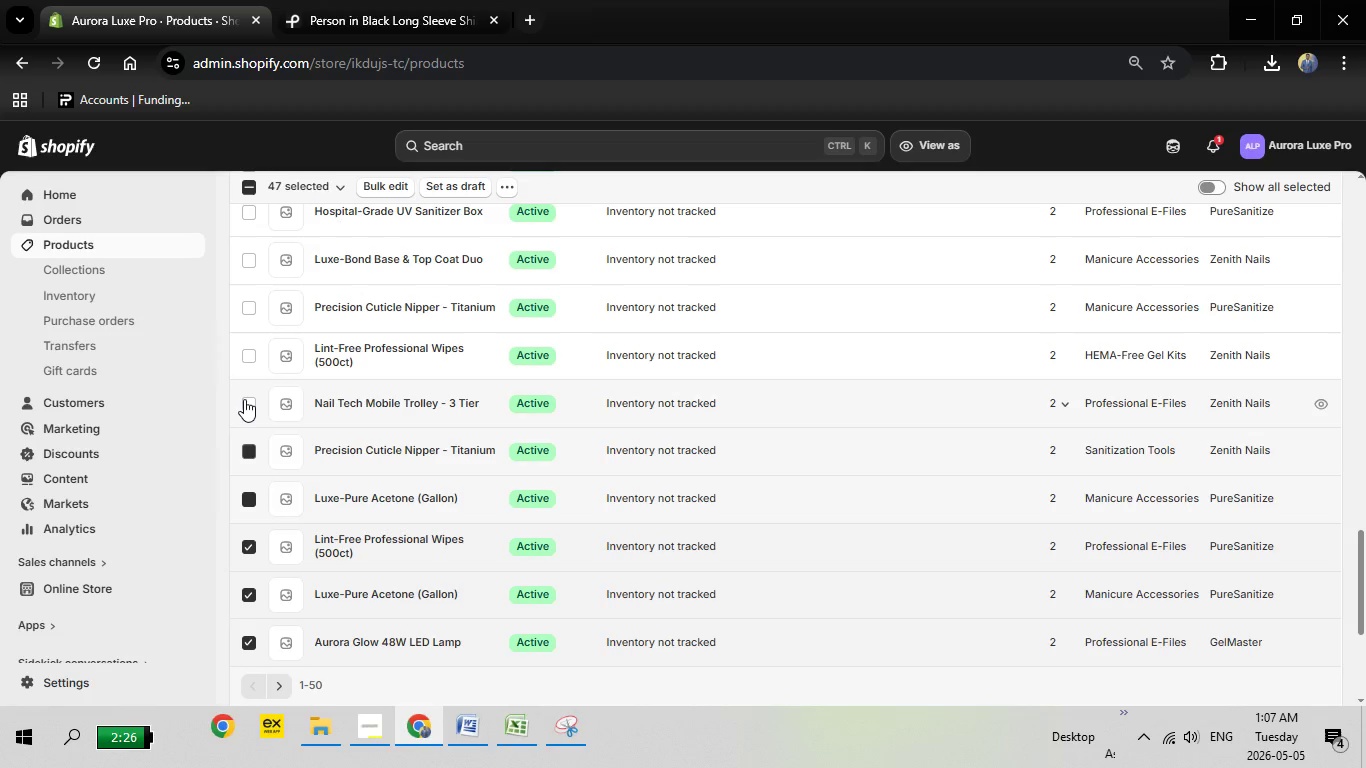 
left_click([250, 405])
 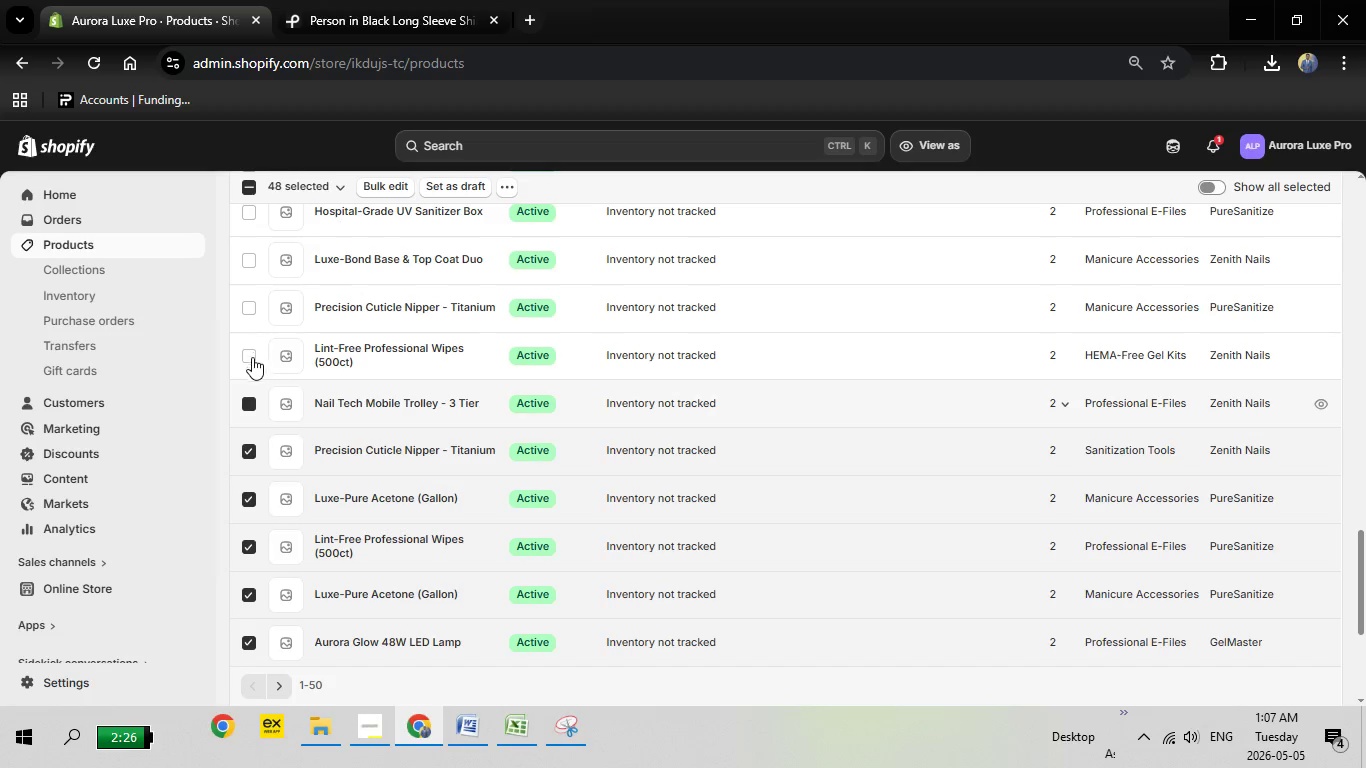 
left_click([252, 357])
 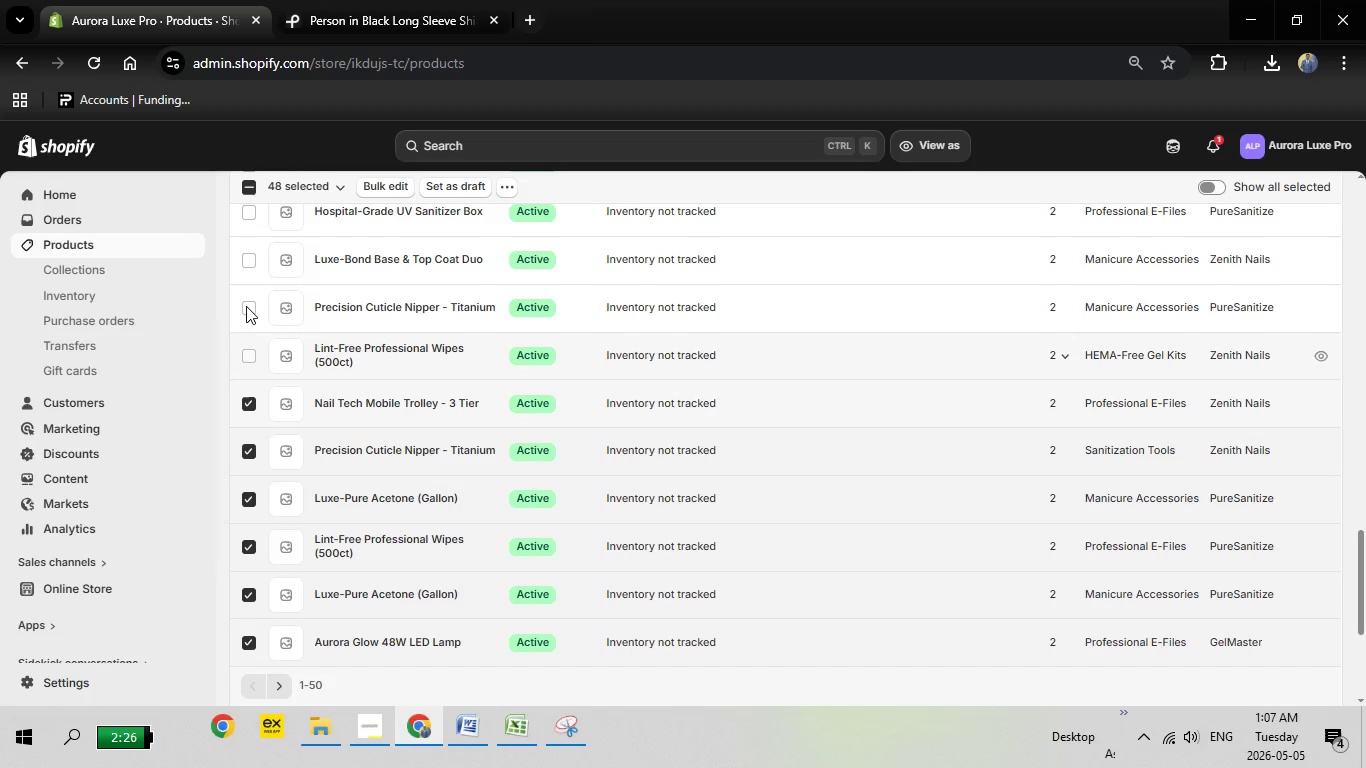 
left_click([246, 306])
 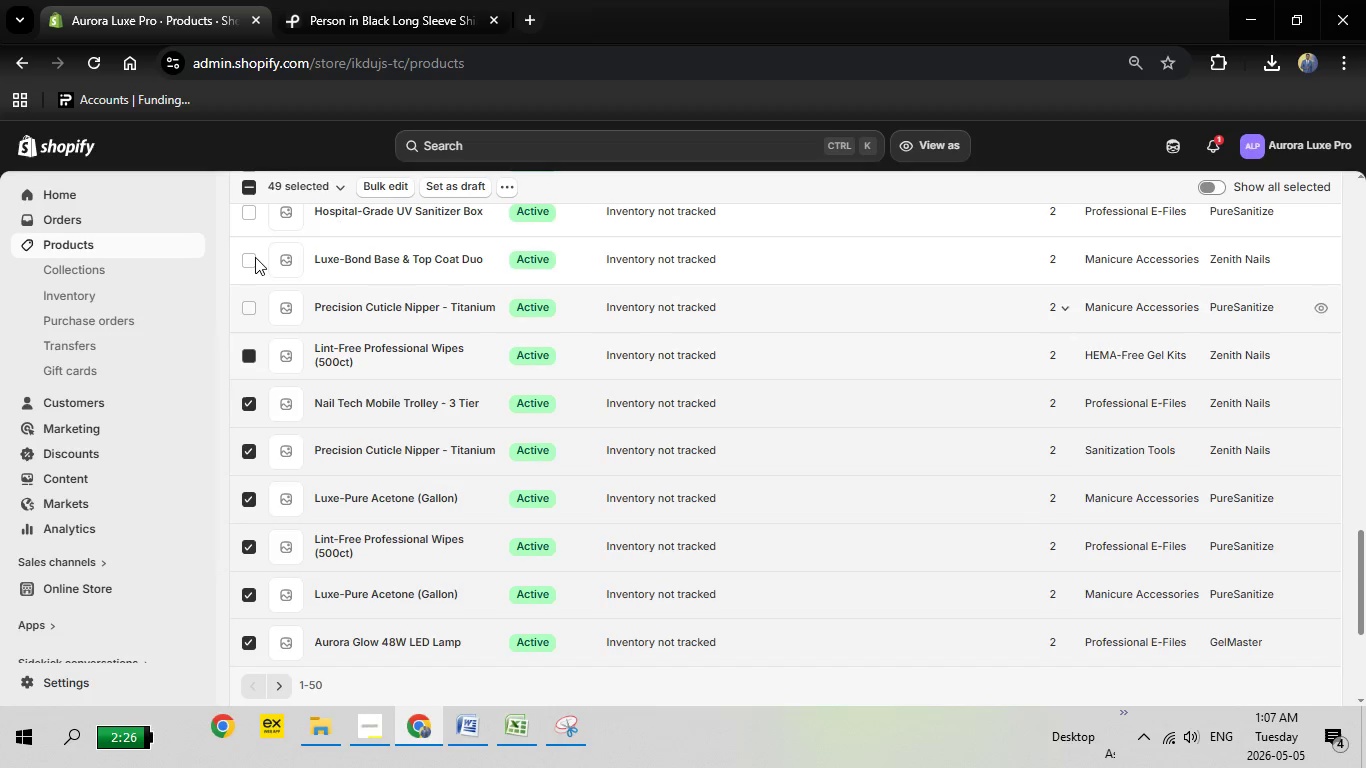 
left_click([254, 257])
 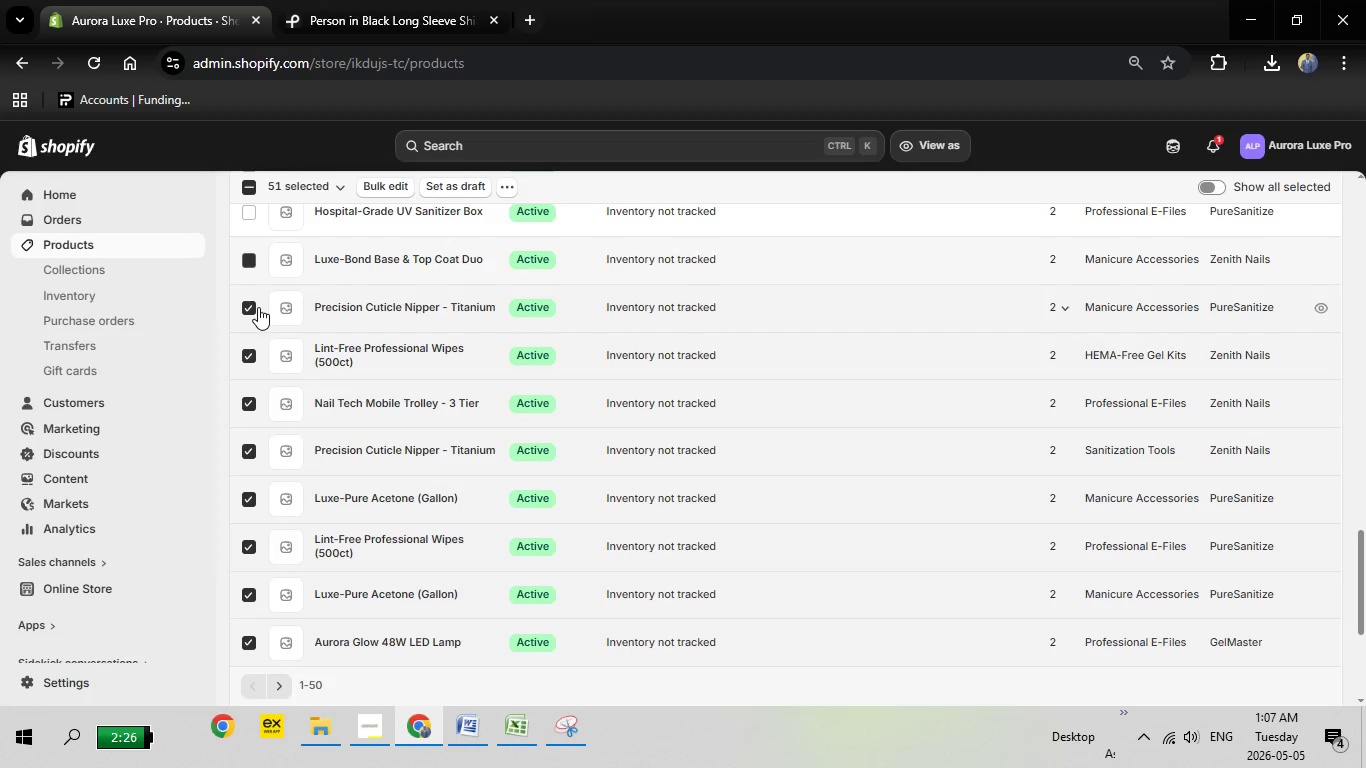 
scroll: coordinate [258, 307], scroll_direction: up, amount: 2.0
 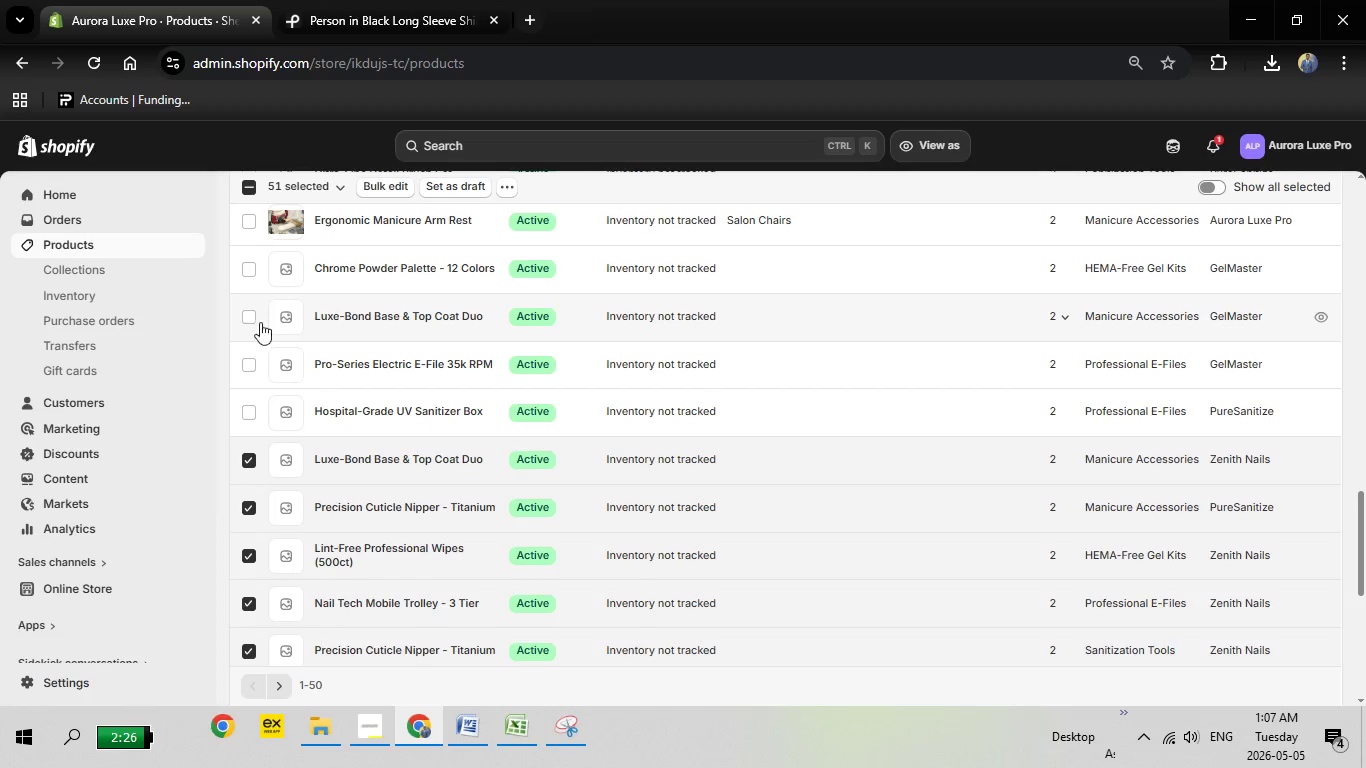 
left_click([248, 421])
 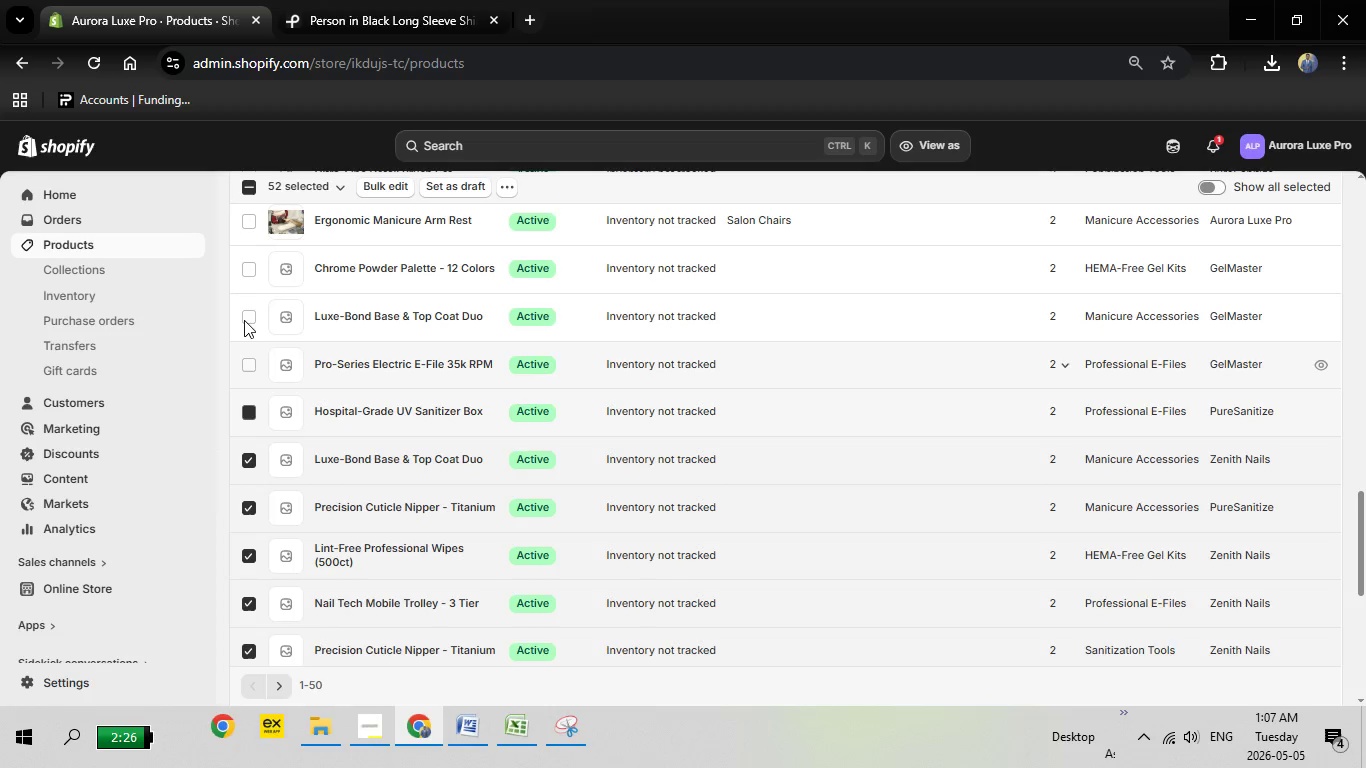 
left_click([244, 317])
 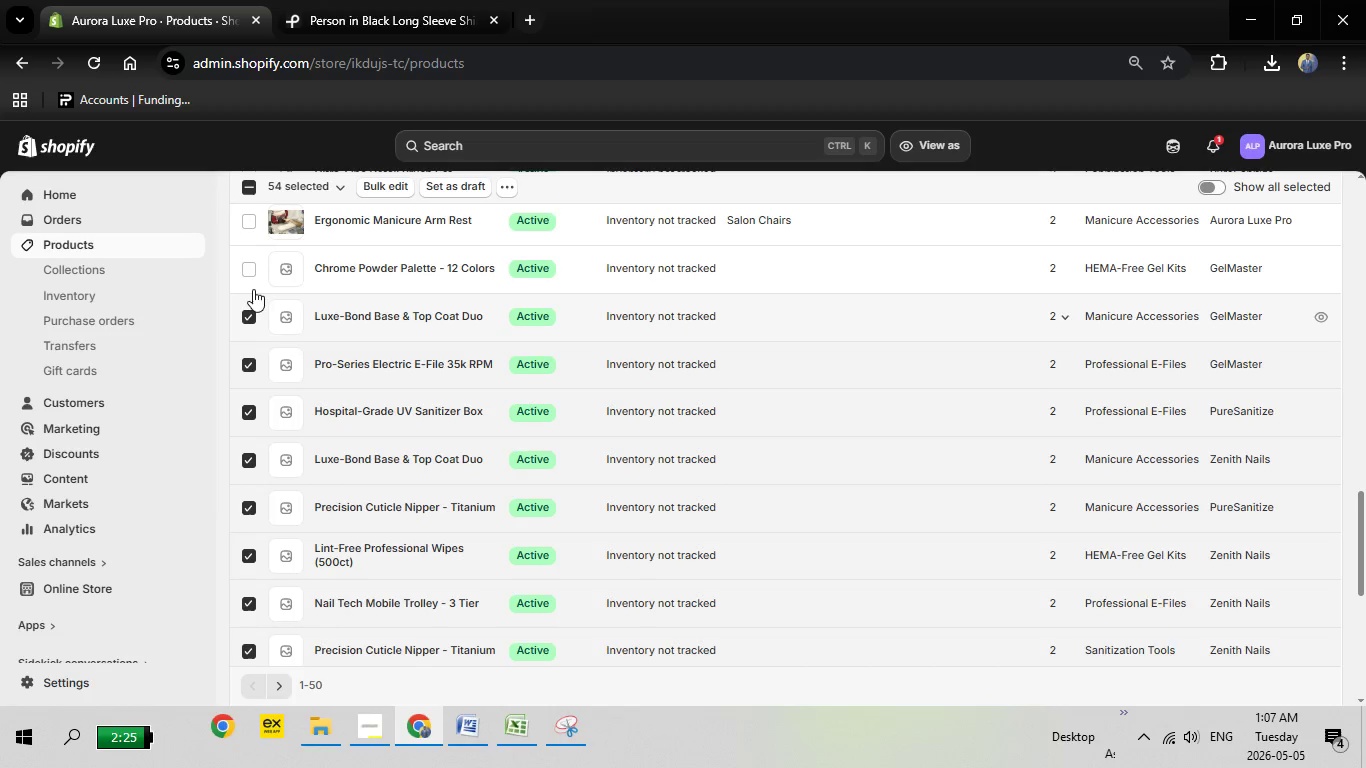 
left_click([248, 268])
 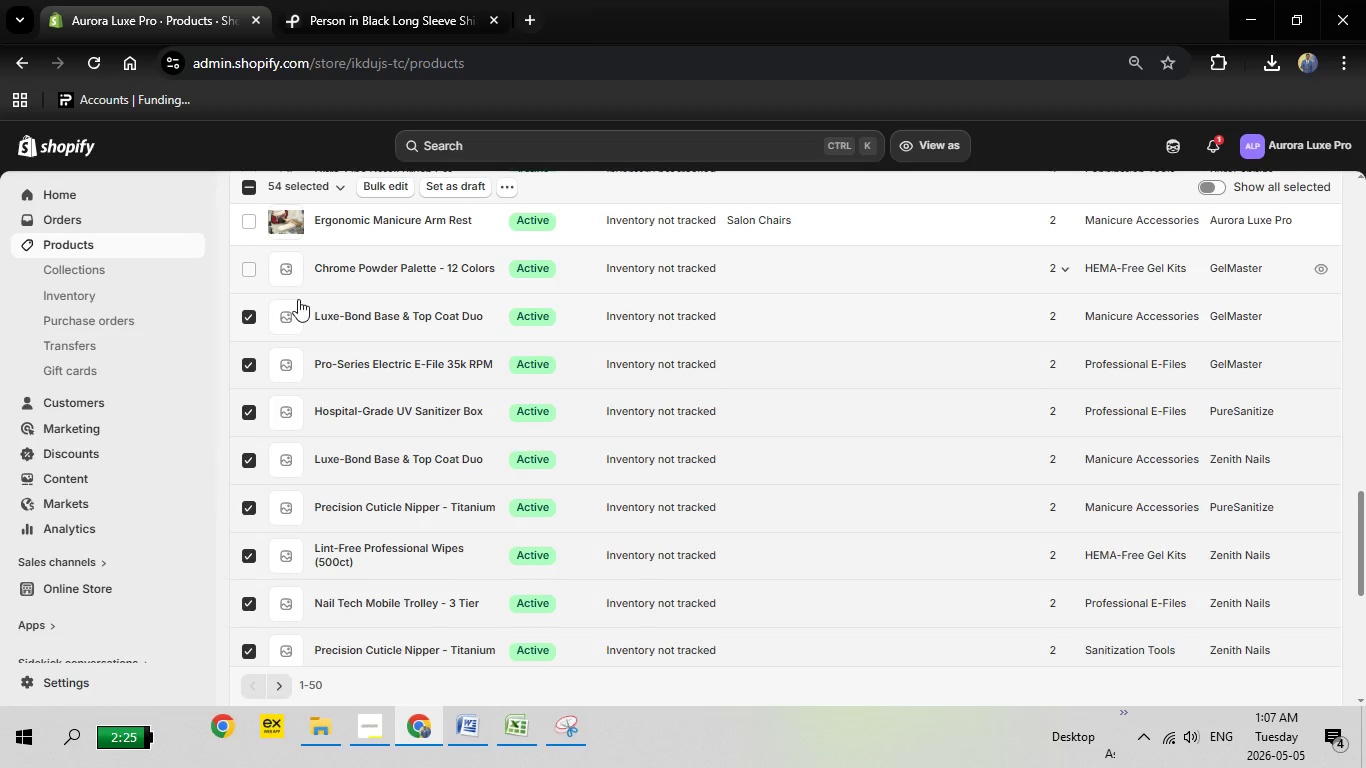 
scroll: coordinate [298, 299], scroll_direction: up, amount: 4.0
 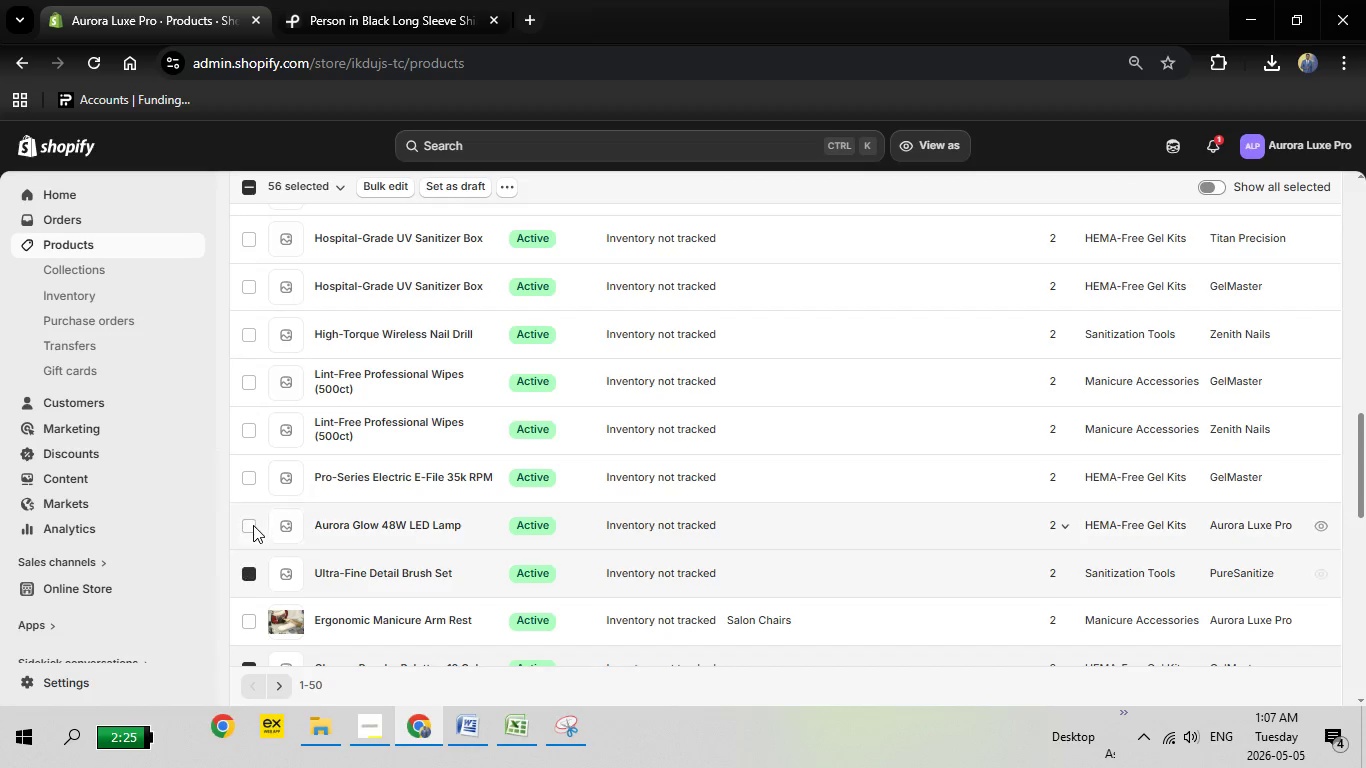 
wait(5.79)
 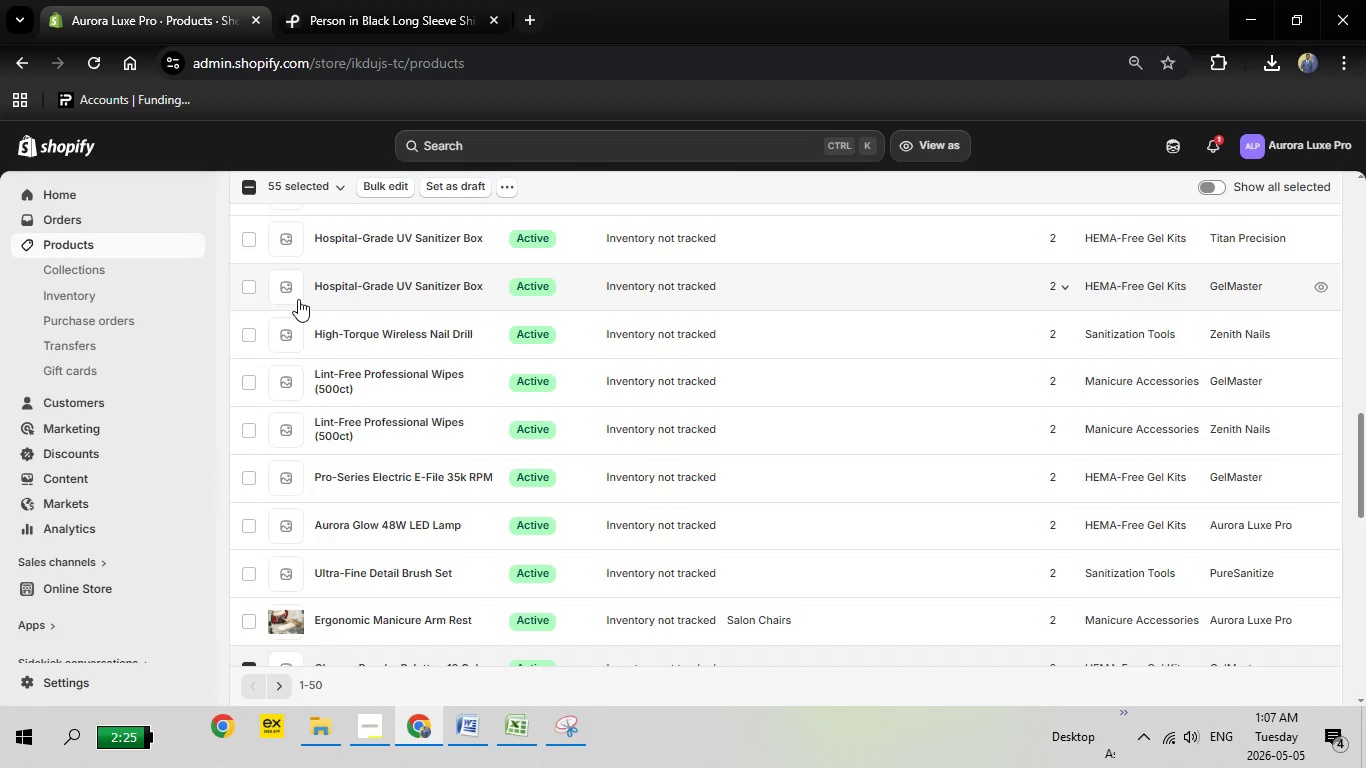 
left_click([247, 481])
 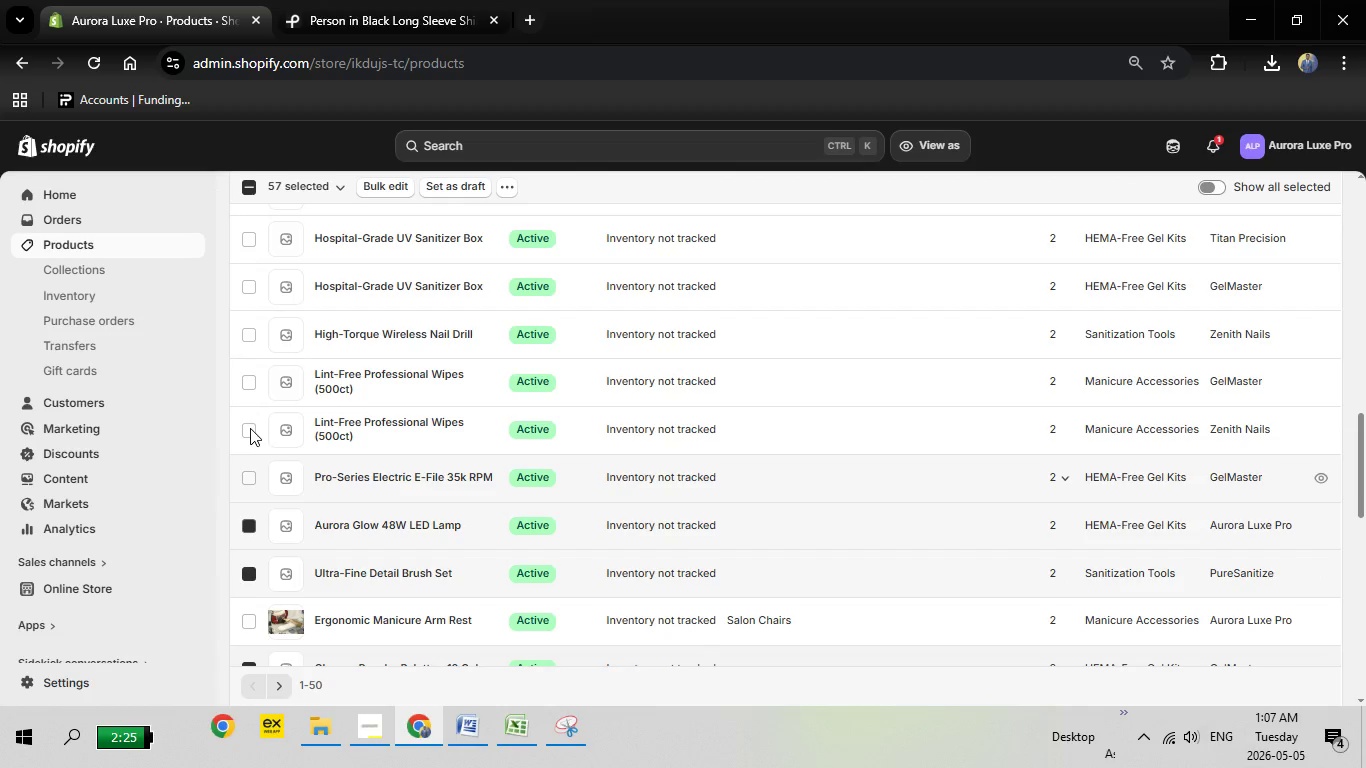 
left_click([250, 428])
 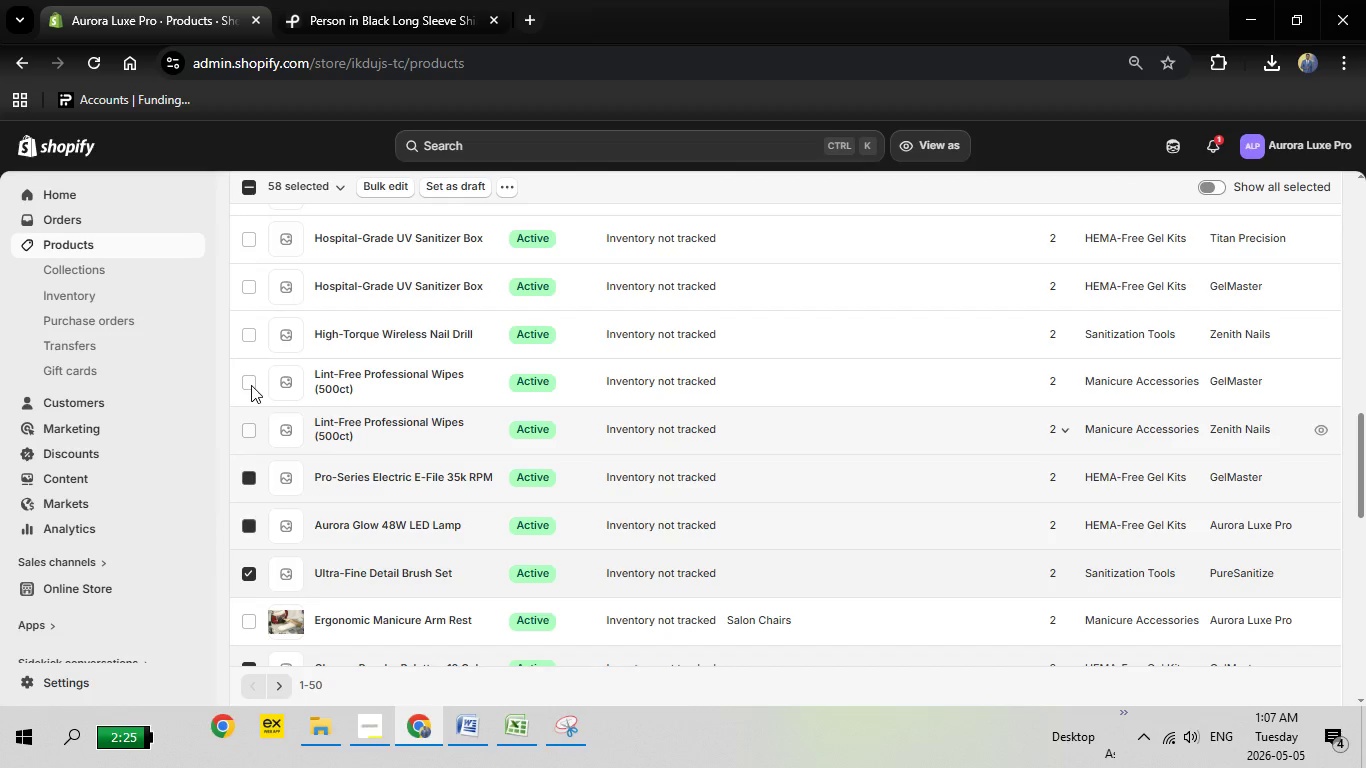 
left_click([251, 385])
 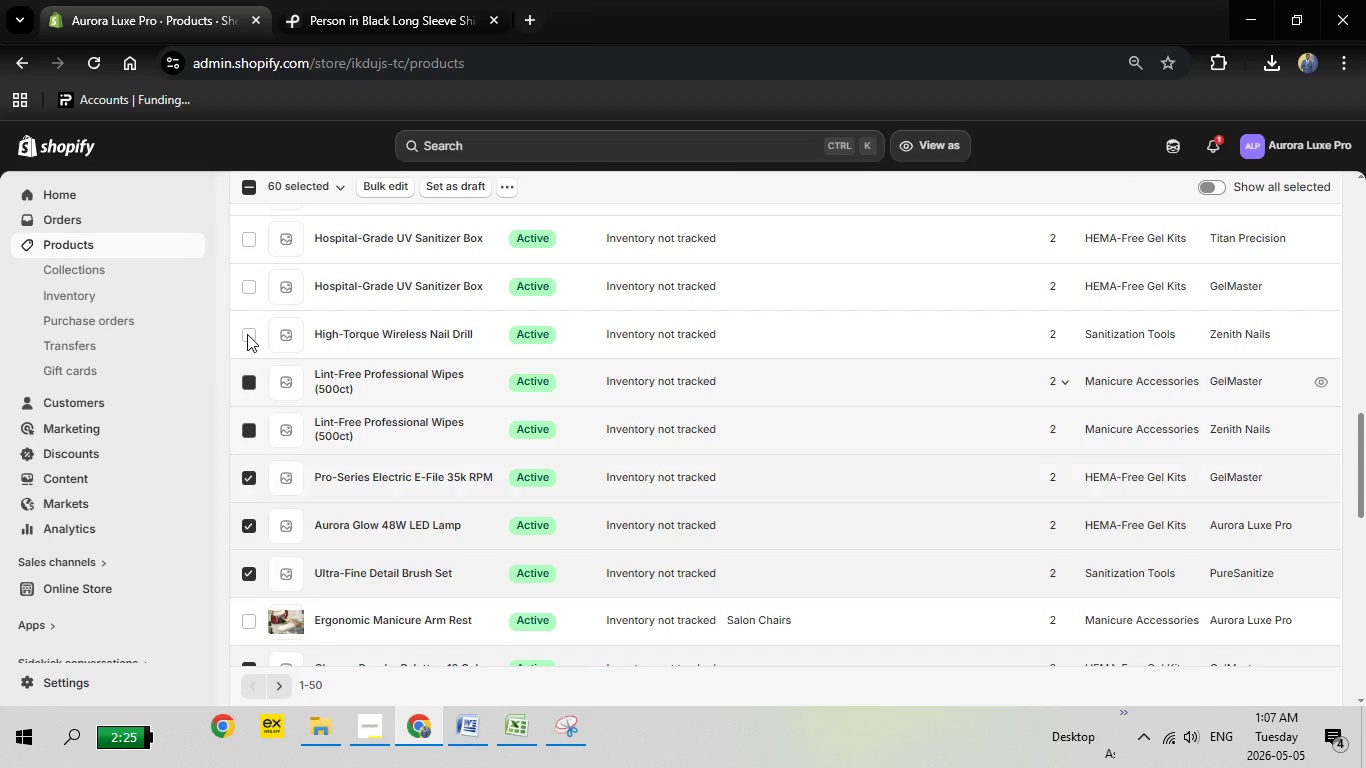 
left_click([247, 334])
 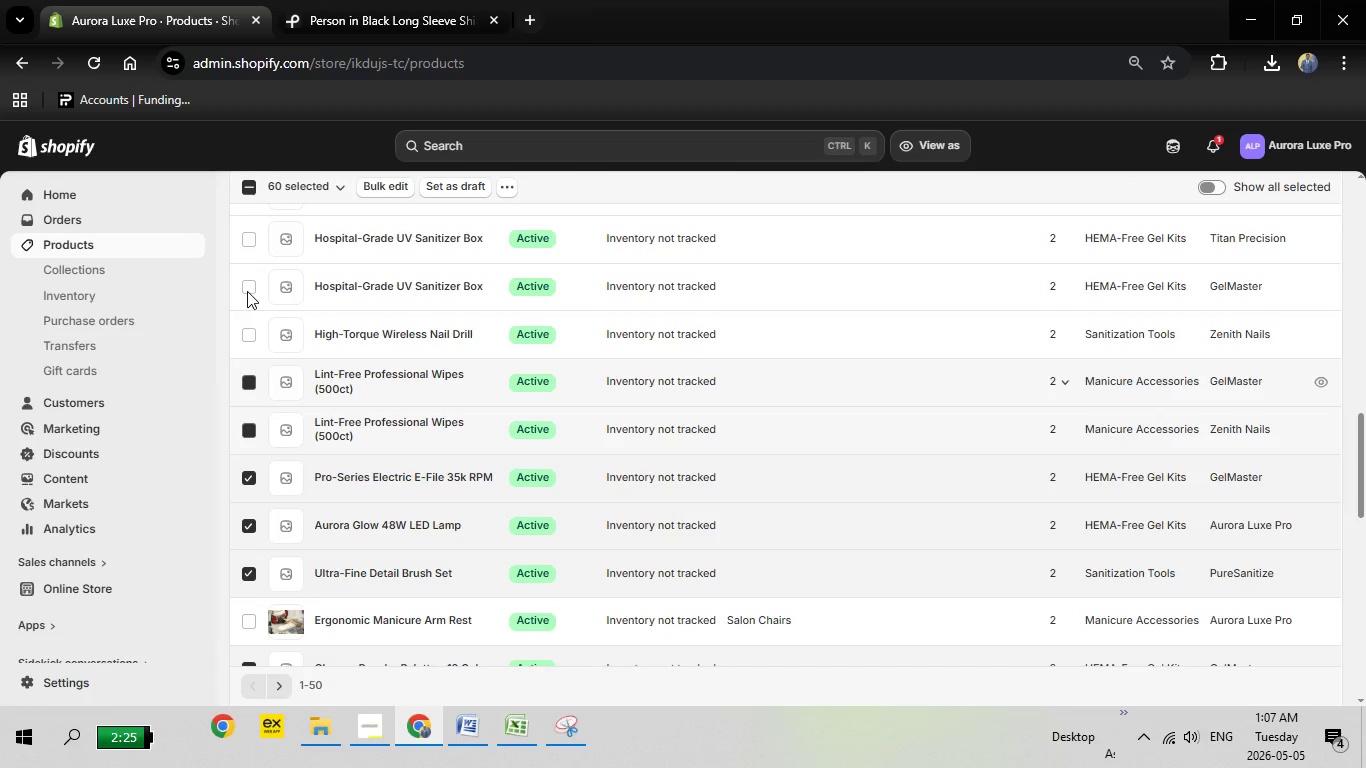 
left_click([247, 291])
 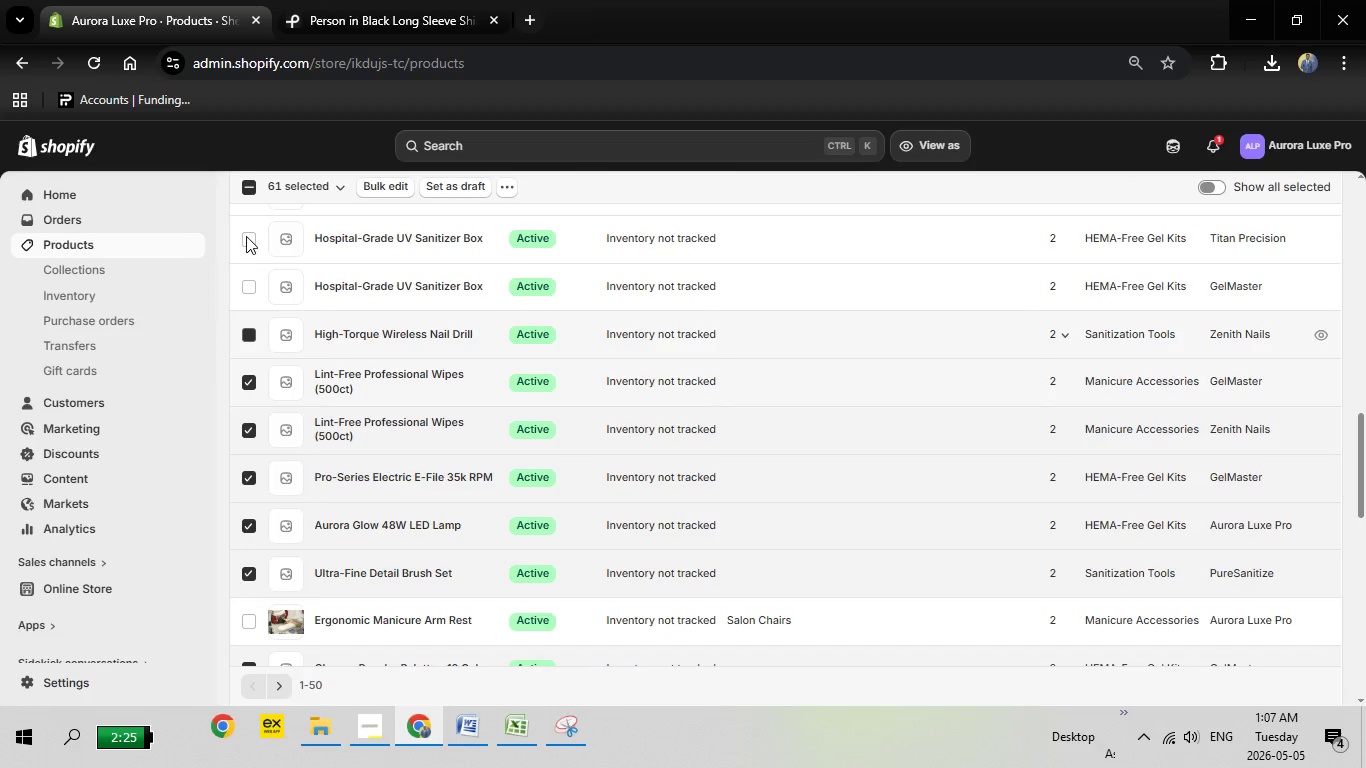 
left_click([246, 236])
 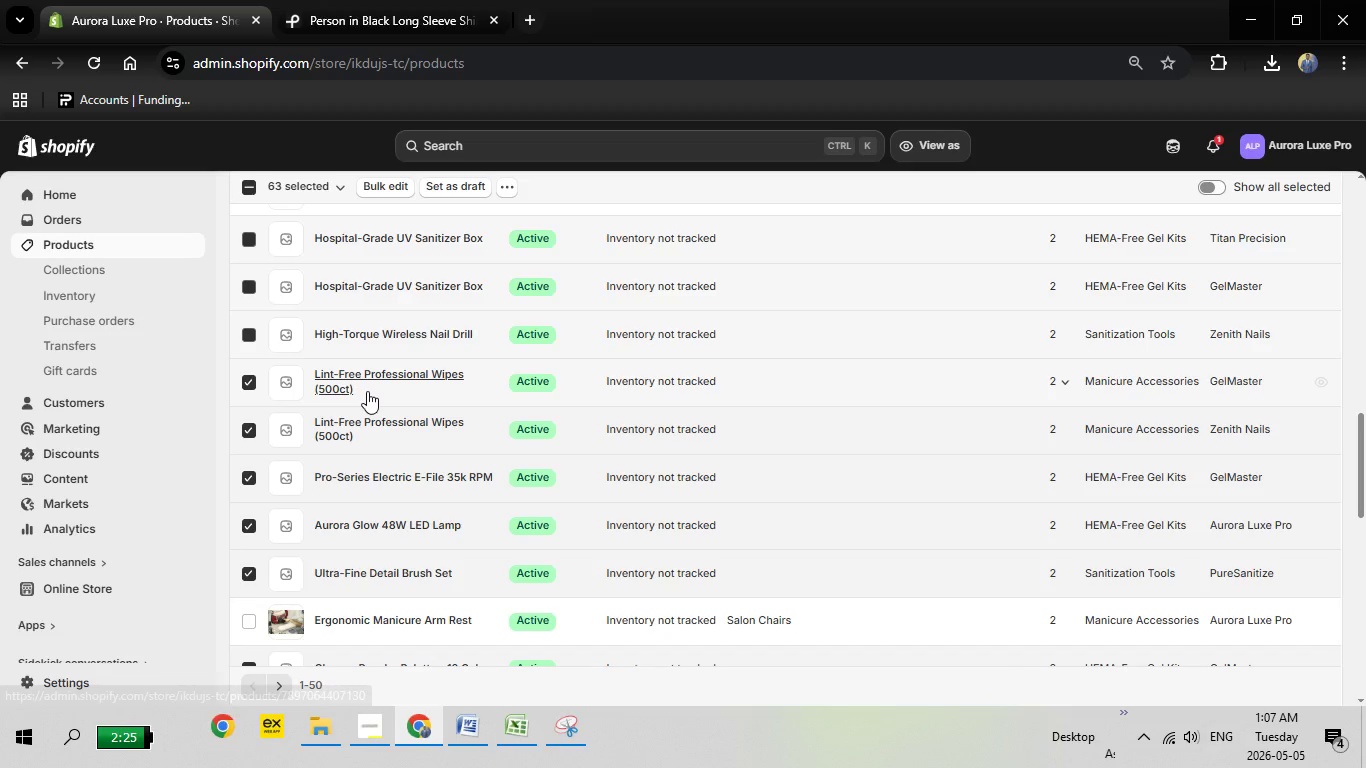 
scroll: coordinate [367, 391], scroll_direction: up, amount: 4.0
 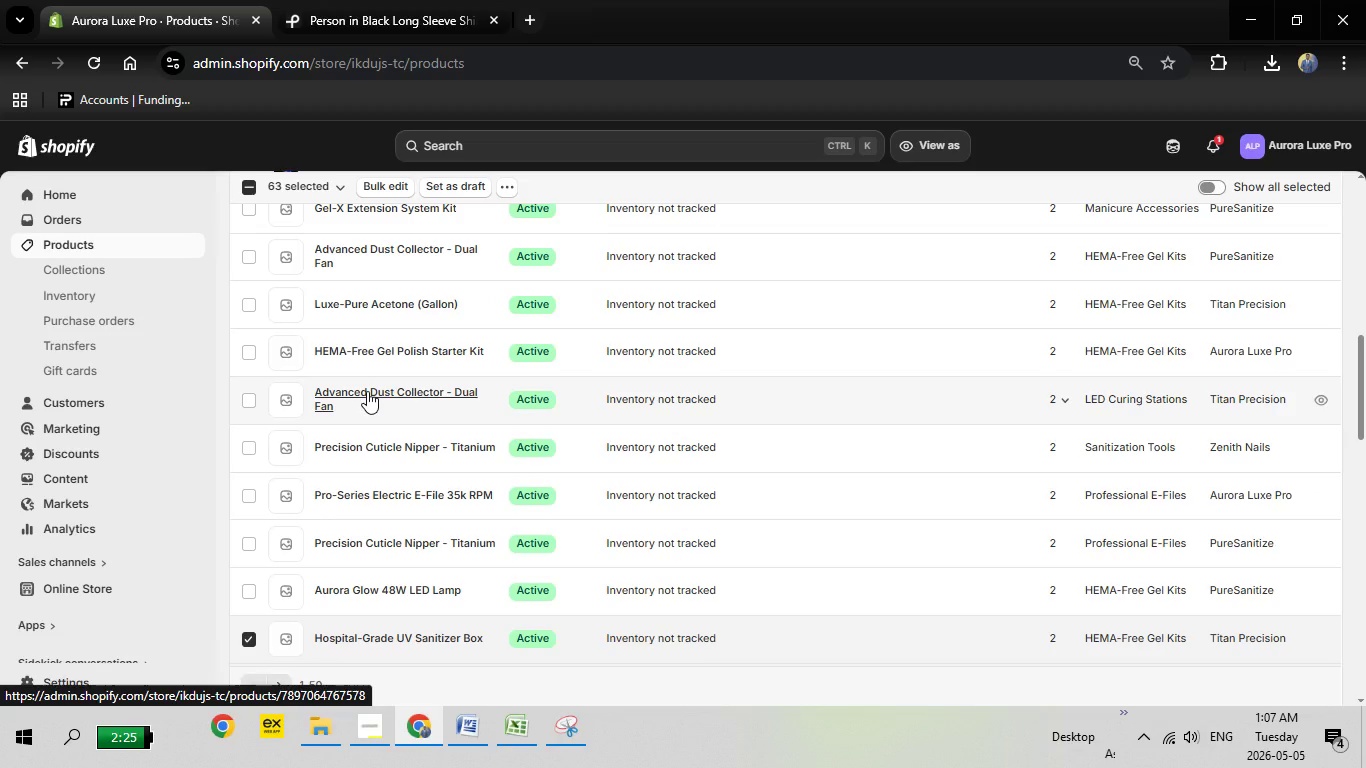 
scroll: coordinate [367, 391], scroll_direction: down, amount: 1.0
 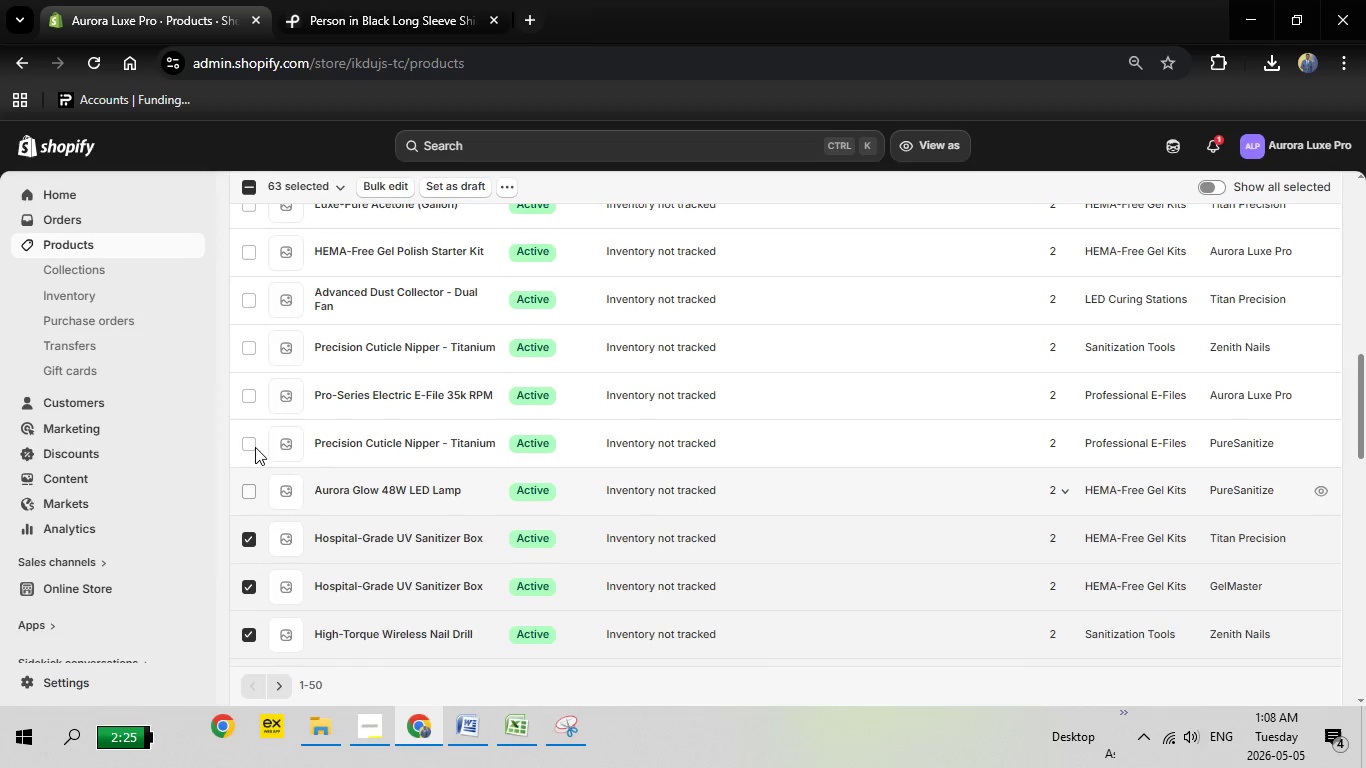 
left_click([251, 445])
 